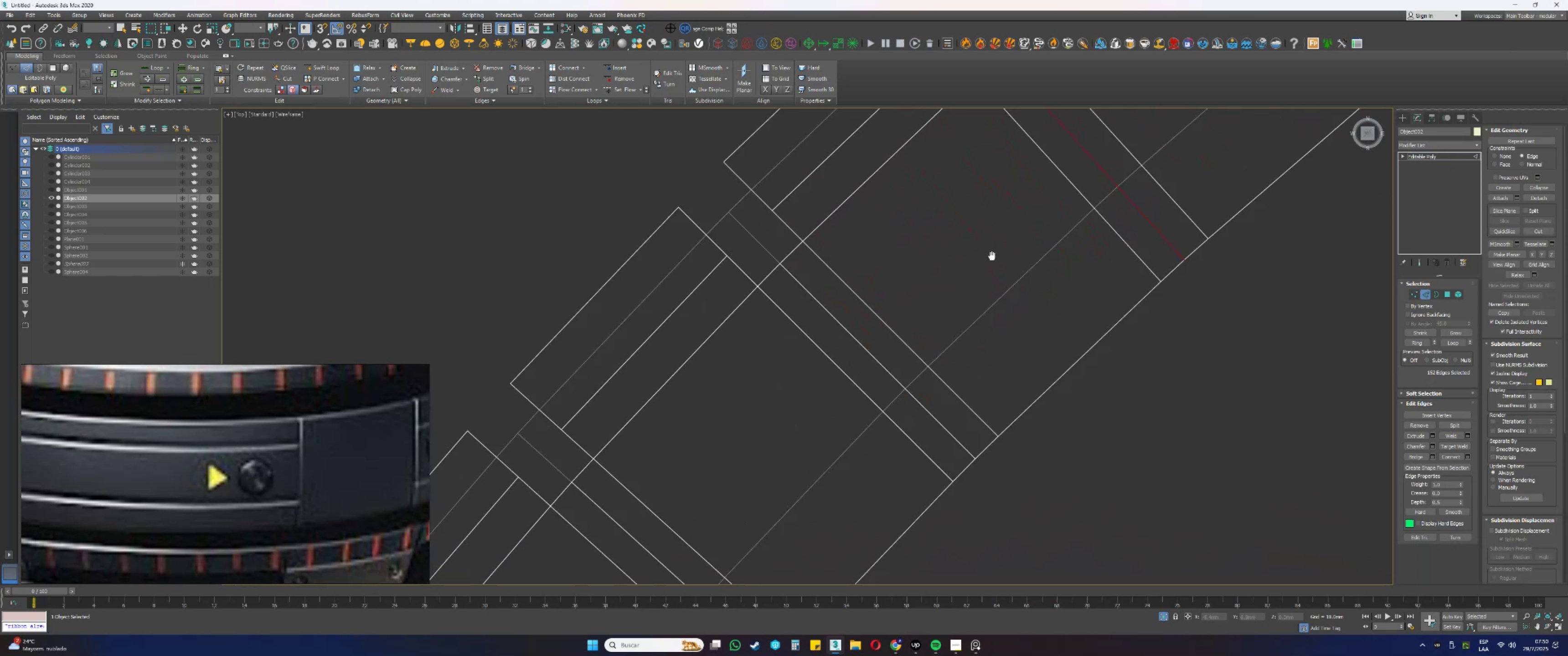 
hold_key(key=ControlLeft, duration=0.69)
 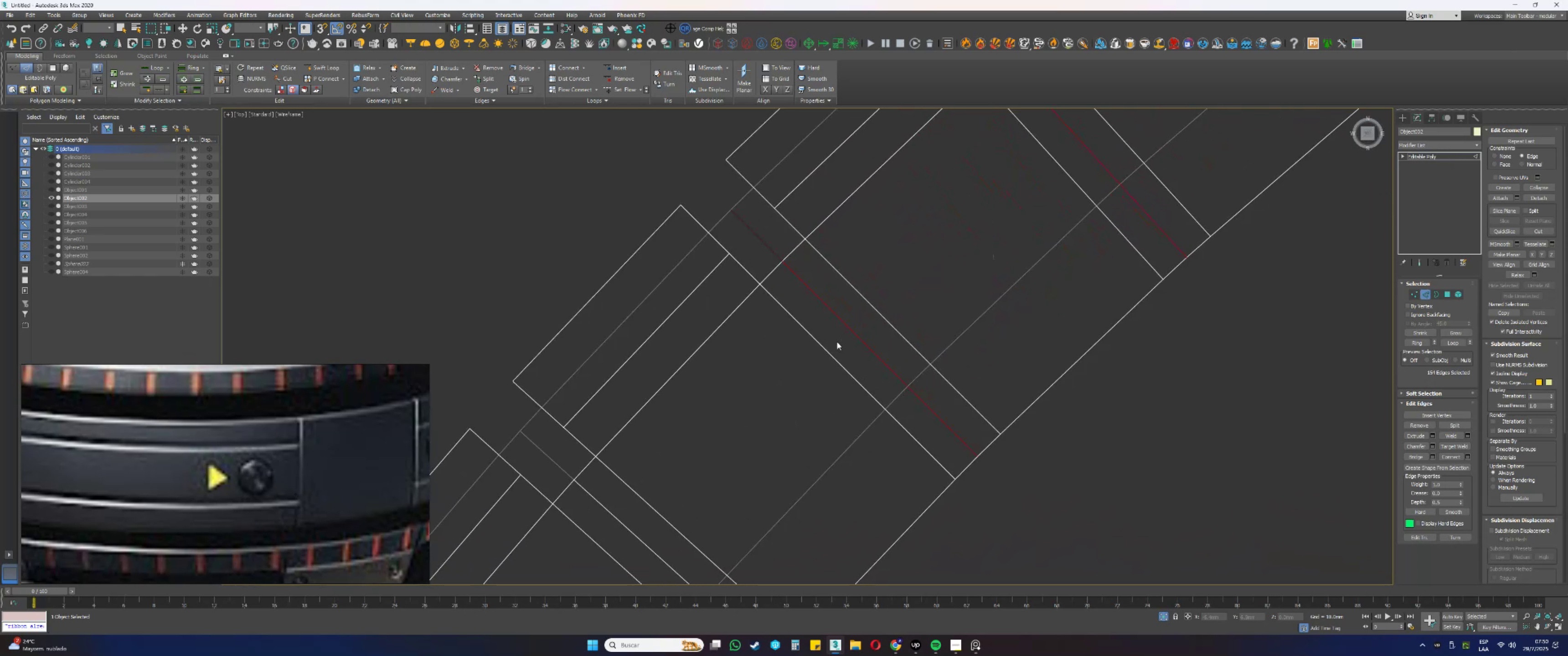 
scroll: coordinate [840, 339], scroll_direction: down, amount: 3.0
 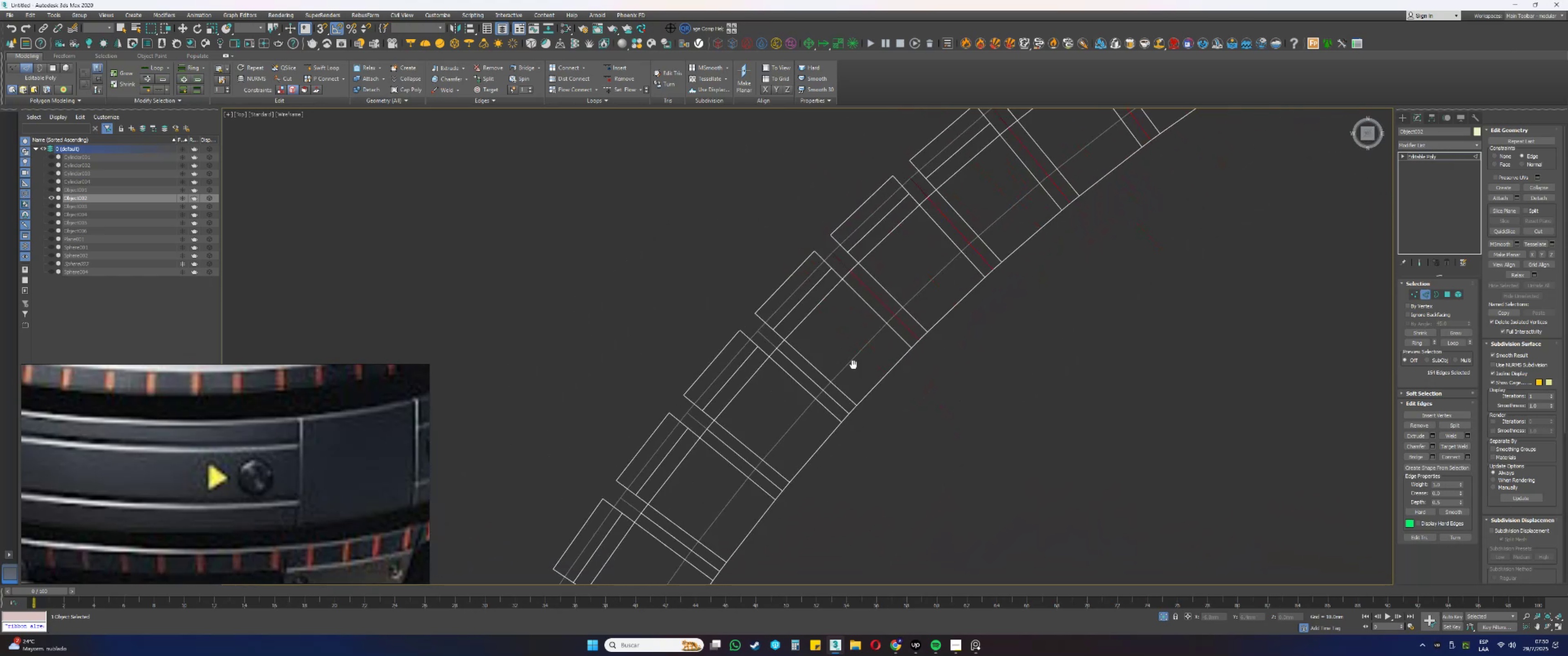 
scroll: coordinate [887, 295], scroll_direction: up, amount: 1.0
 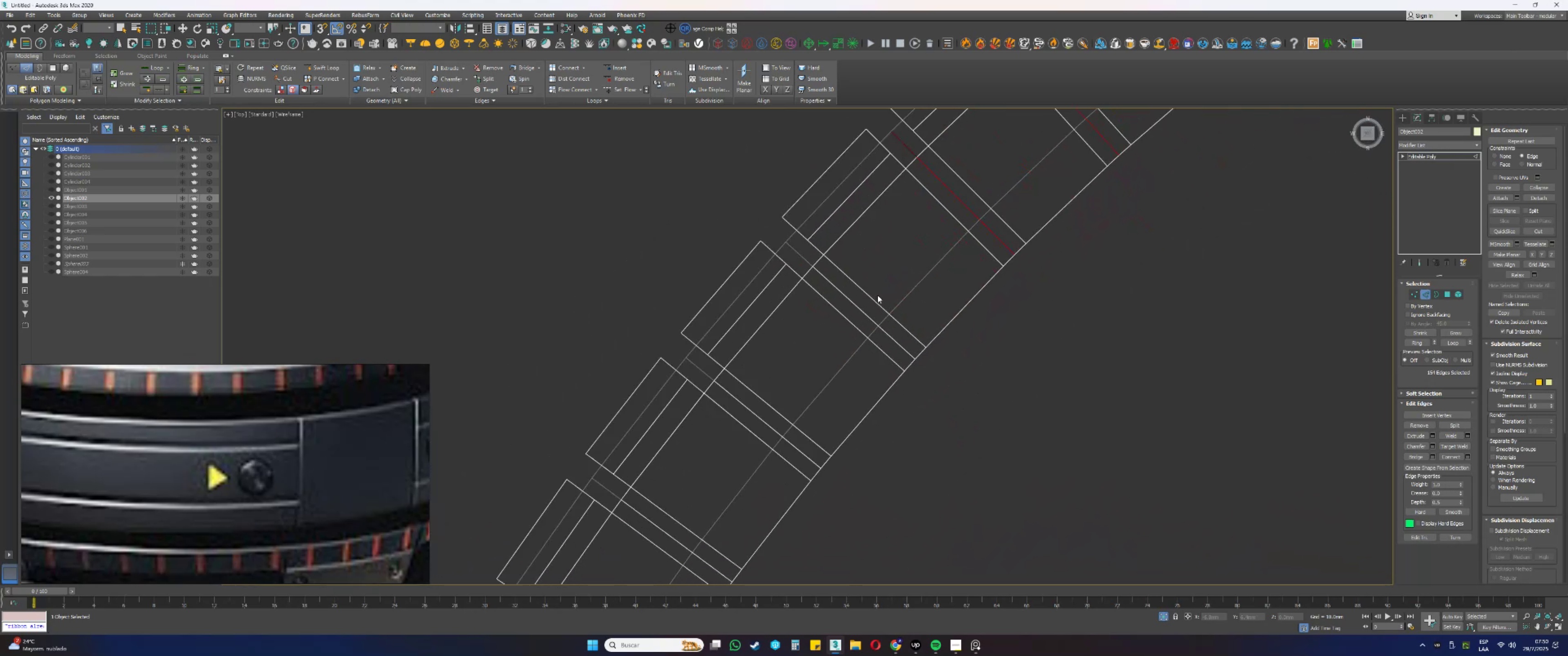 
hold_key(key=ControlLeft, duration=0.75)
 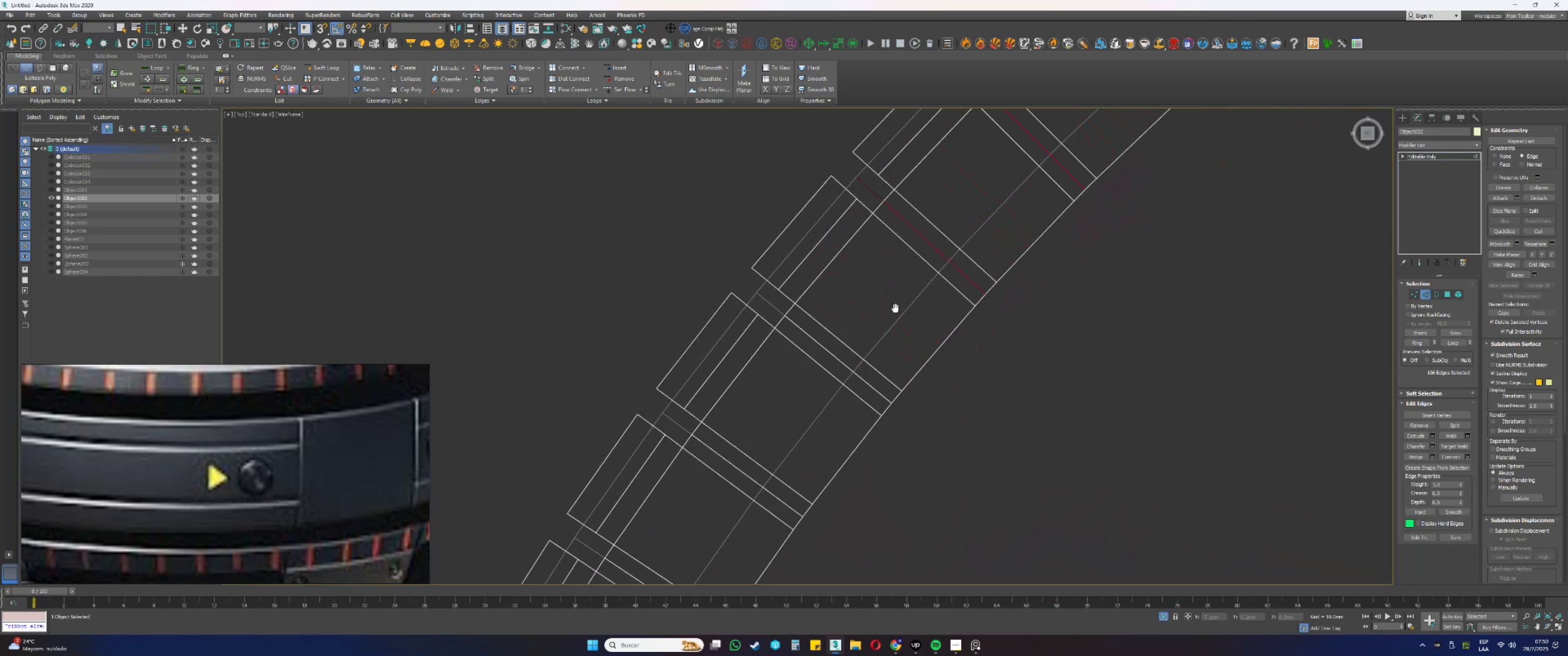 
hold_key(key=ControlLeft, duration=0.81)
 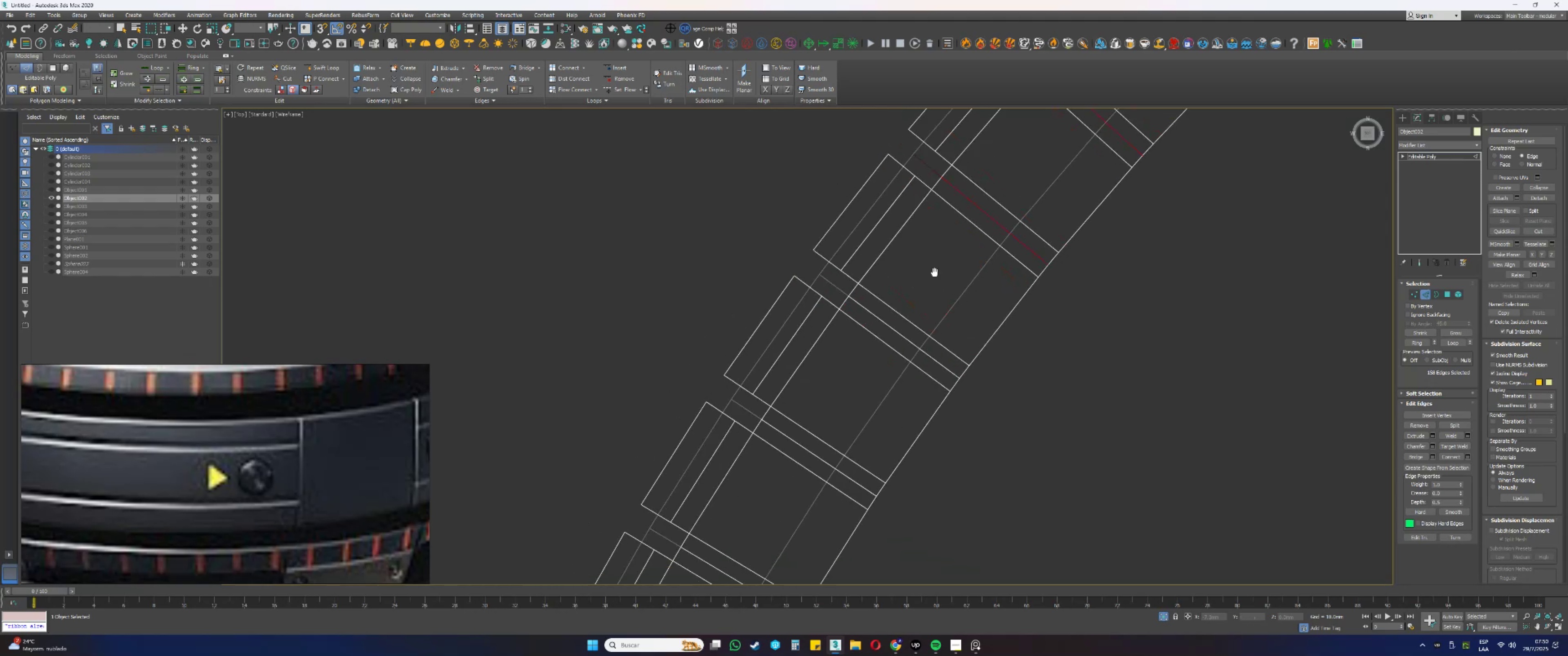 
hold_key(key=ControlLeft, duration=0.56)
 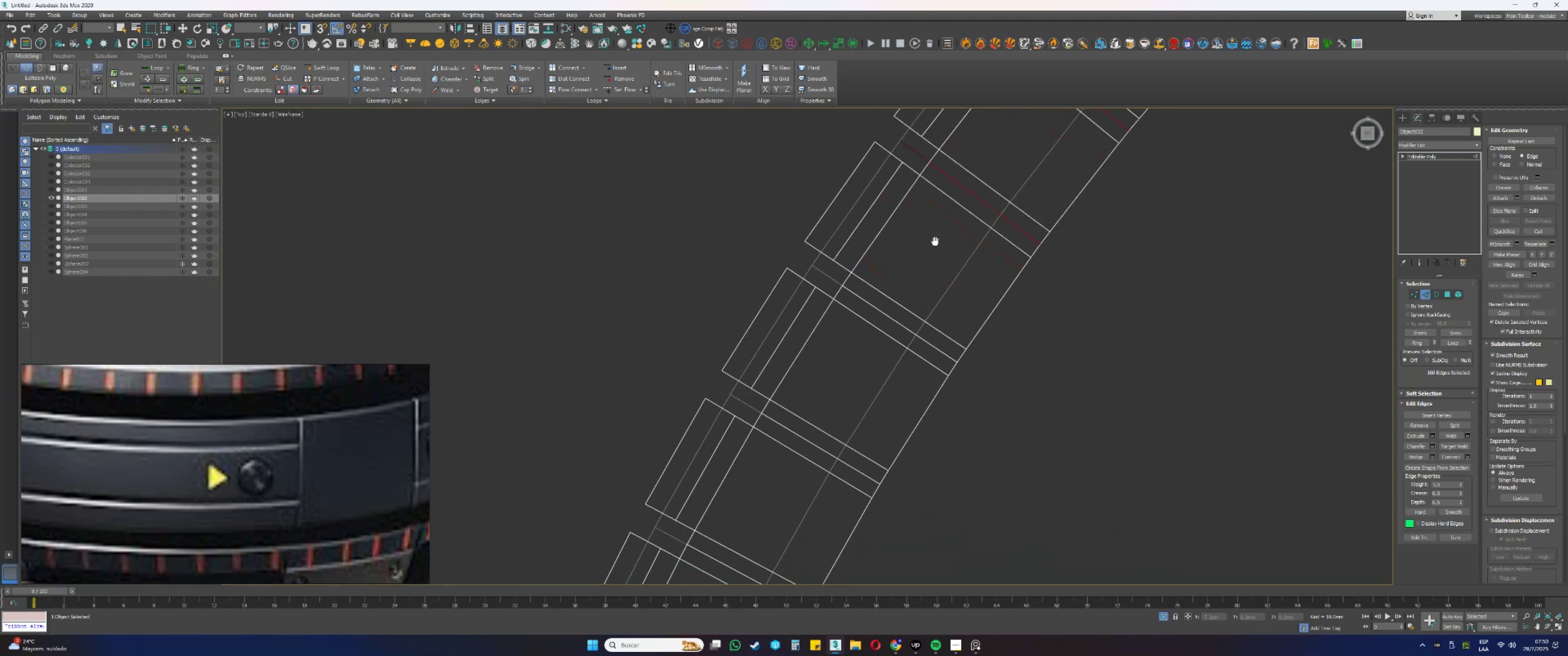 
hold_key(key=ControlLeft, duration=0.76)
 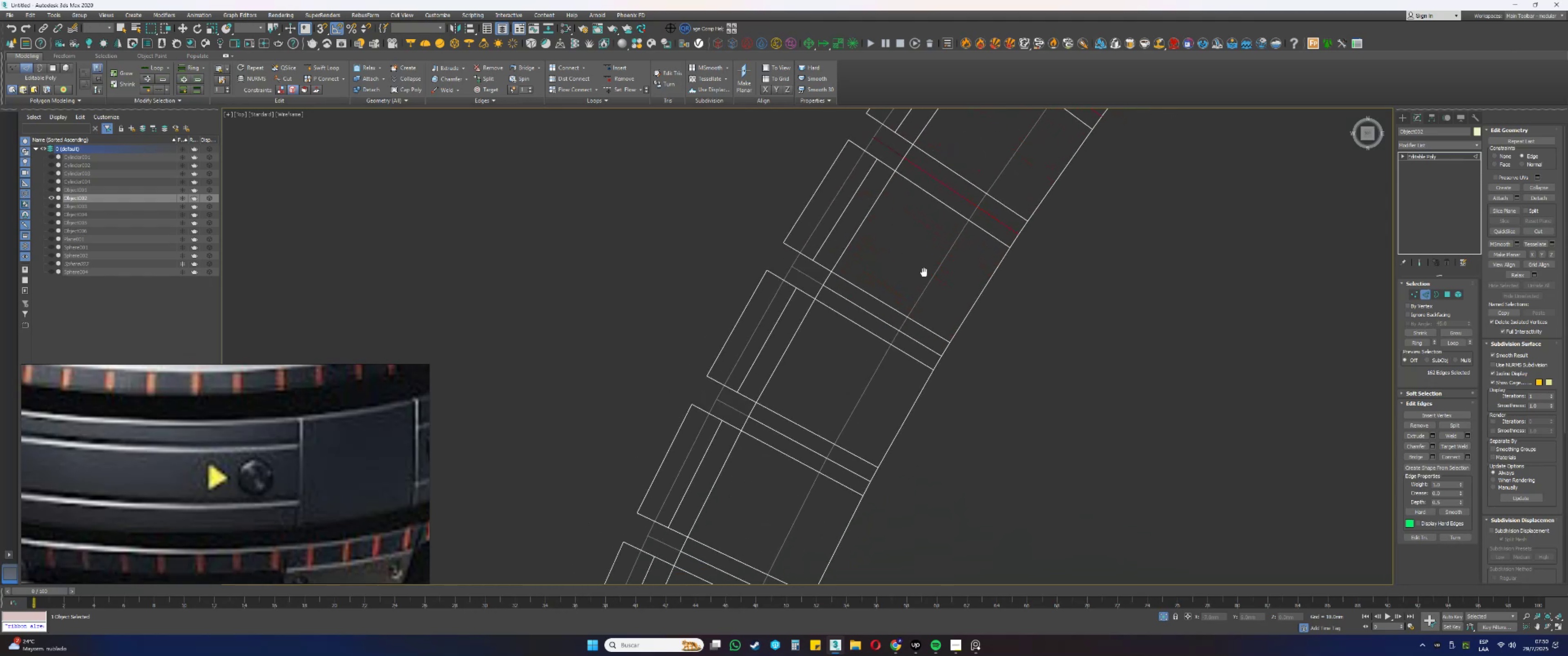 
hold_key(key=ControlLeft, duration=0.59)
 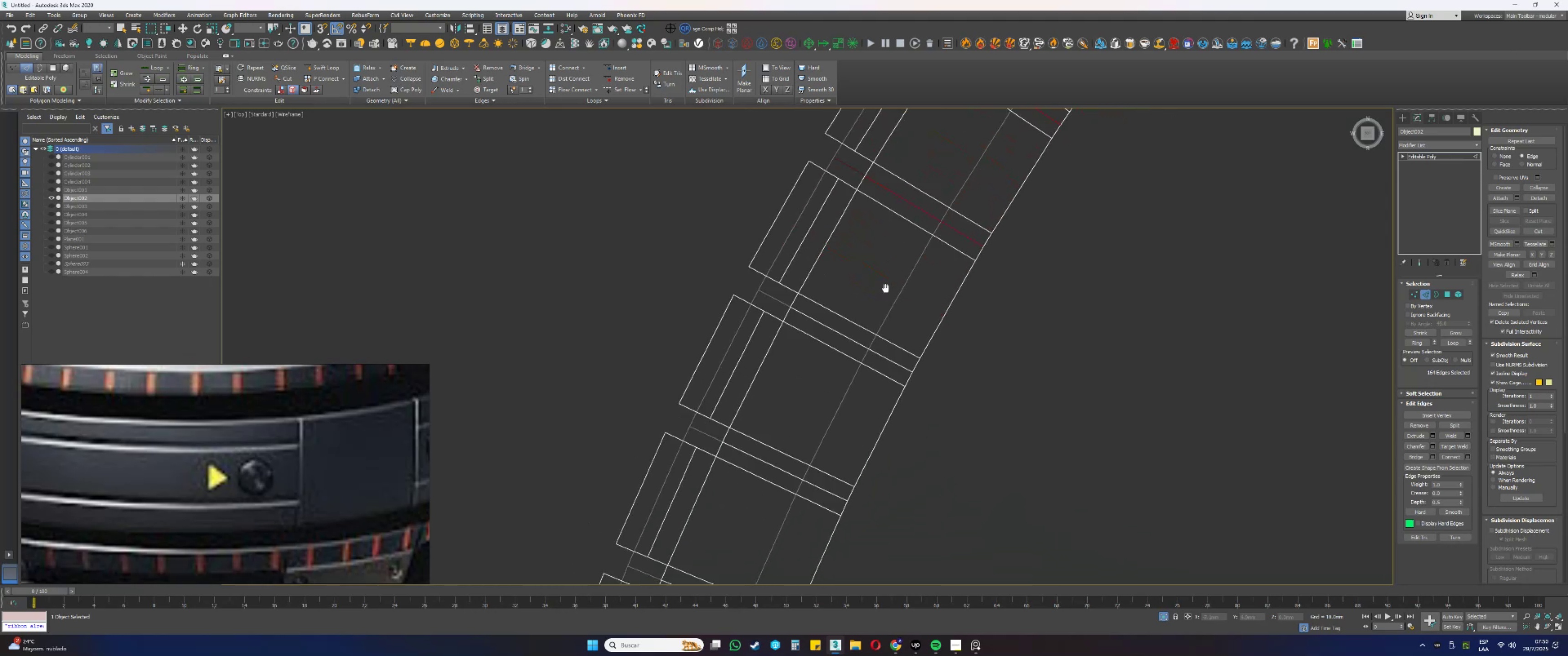 
hold_key(key=ControlLeft, duration=0.65)
 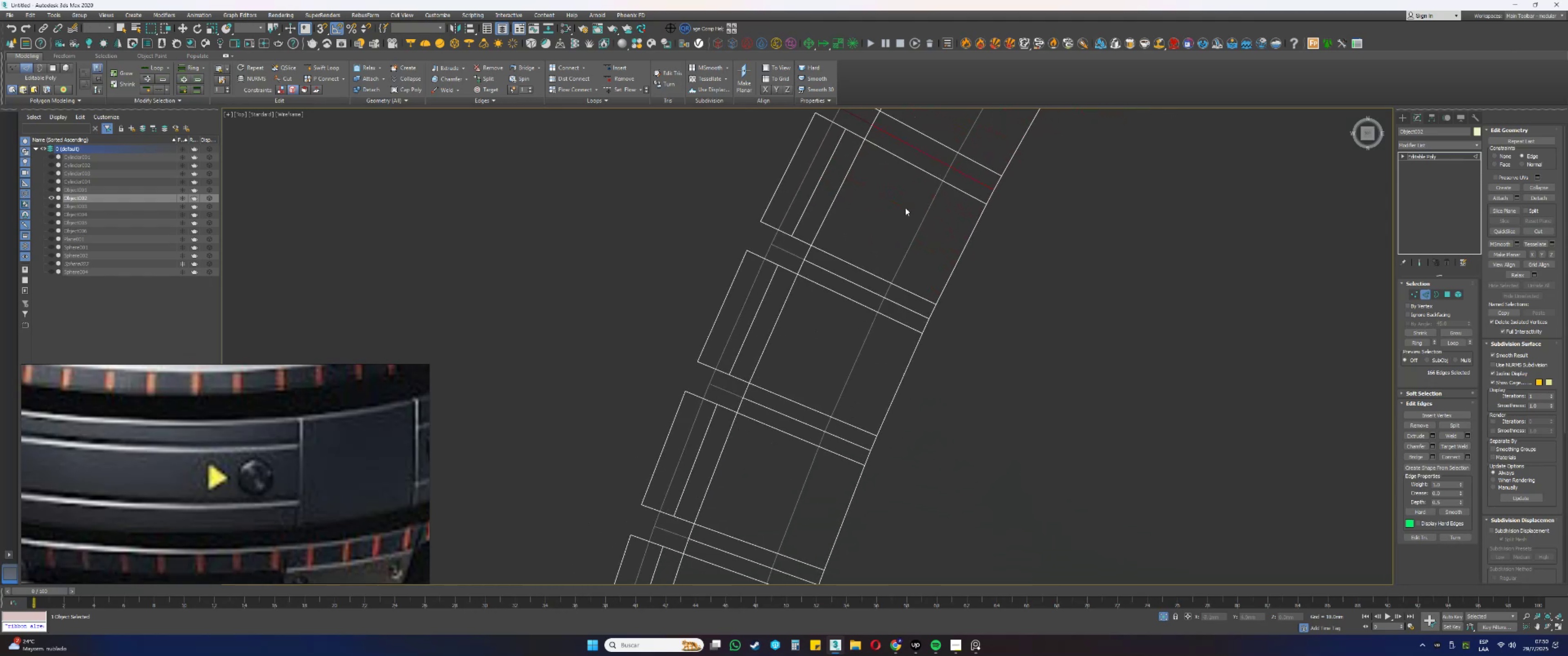 
hold_key(key=ControlLeft, duration=0.54)
 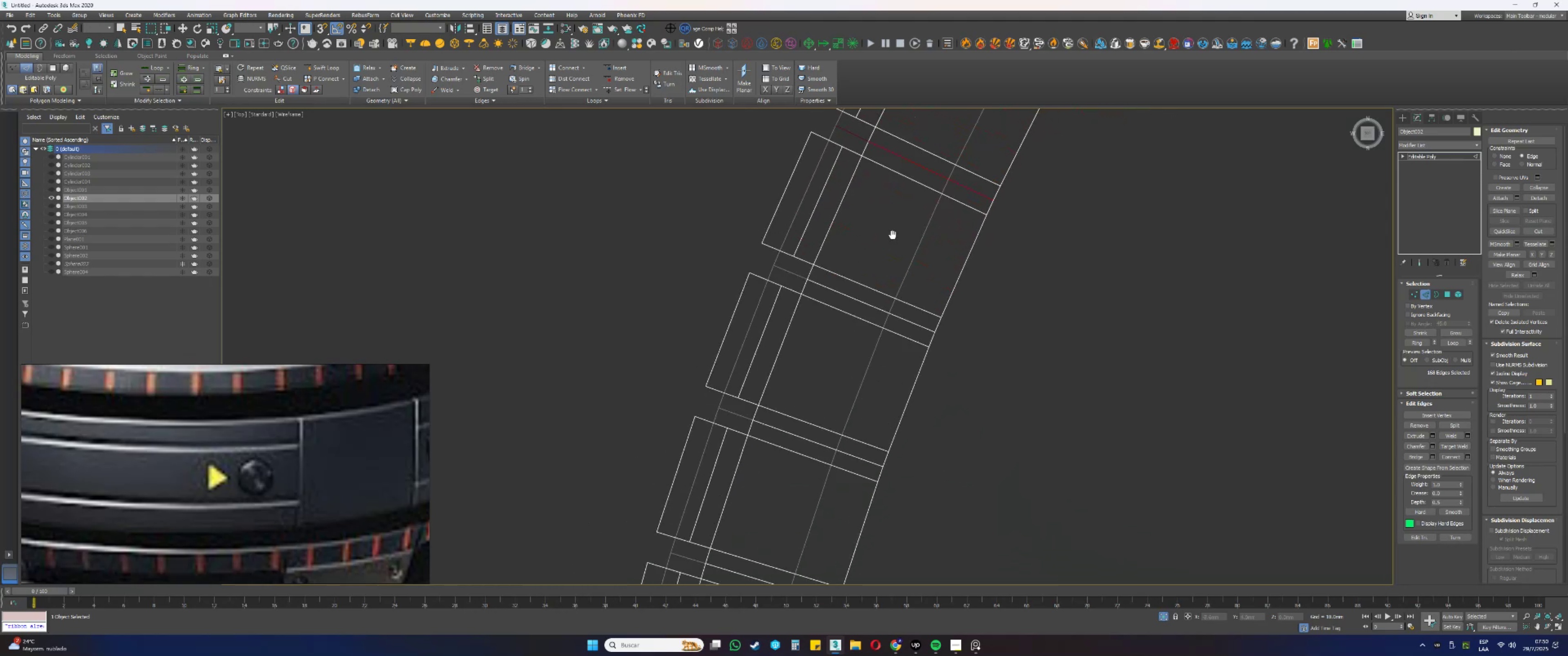 
hold_key(key=ControlLeft, duration=0.49)
 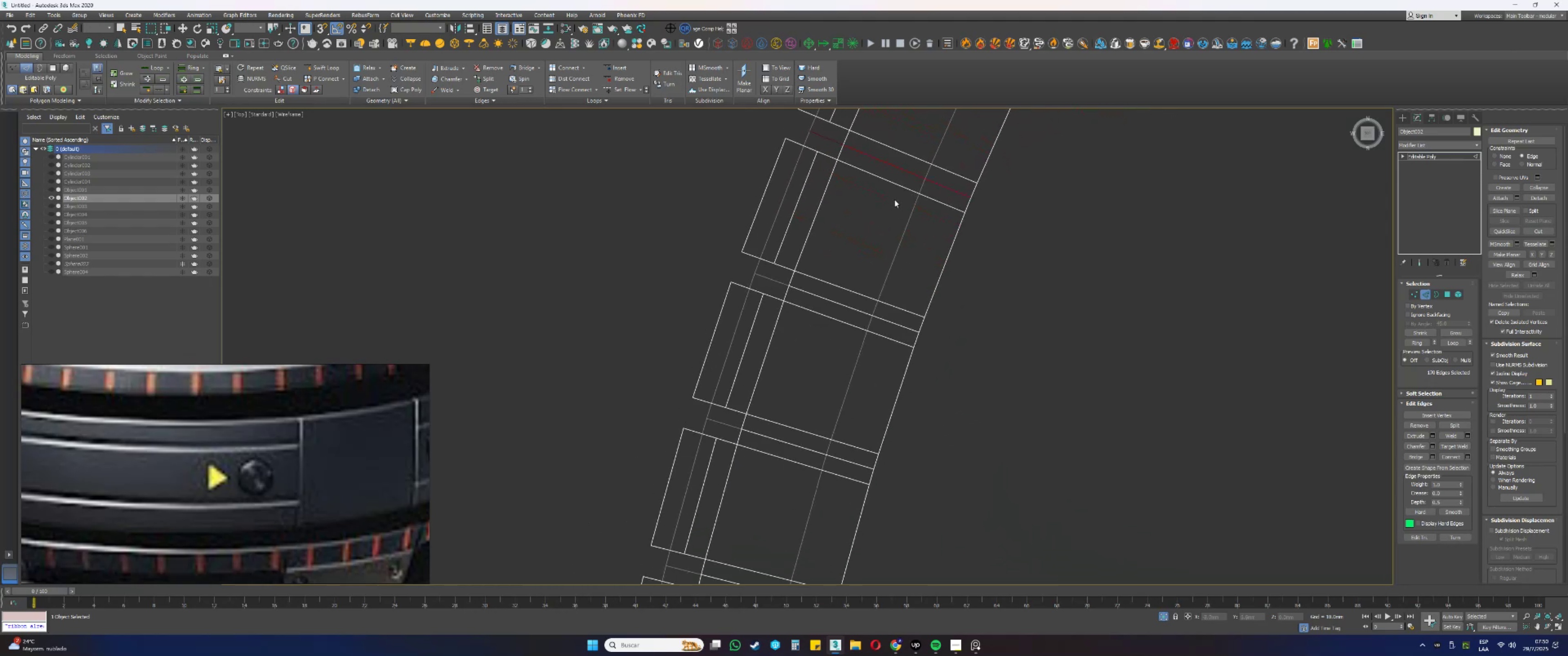 
hold_key(key=ControlLeft, duration=0.64)
 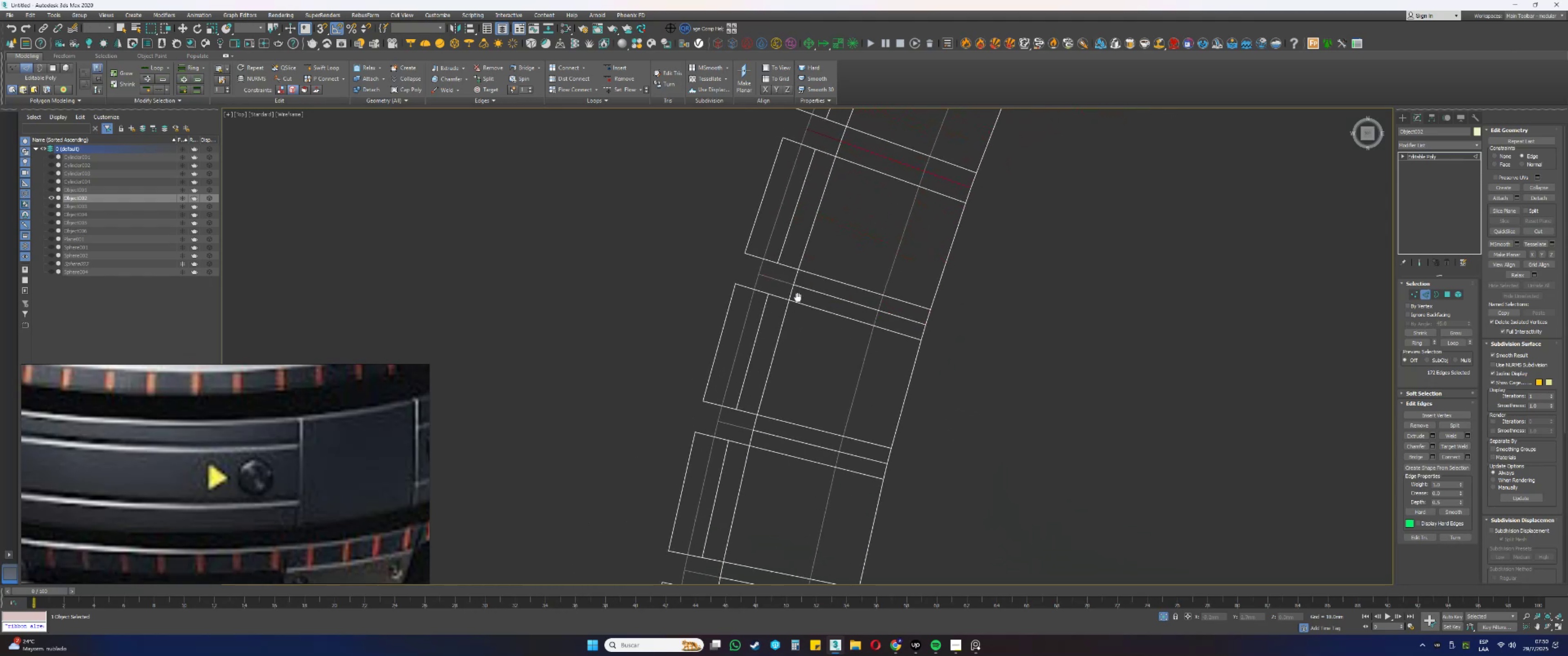 
hold_key(key=ControlLeft, duration=0.65)
 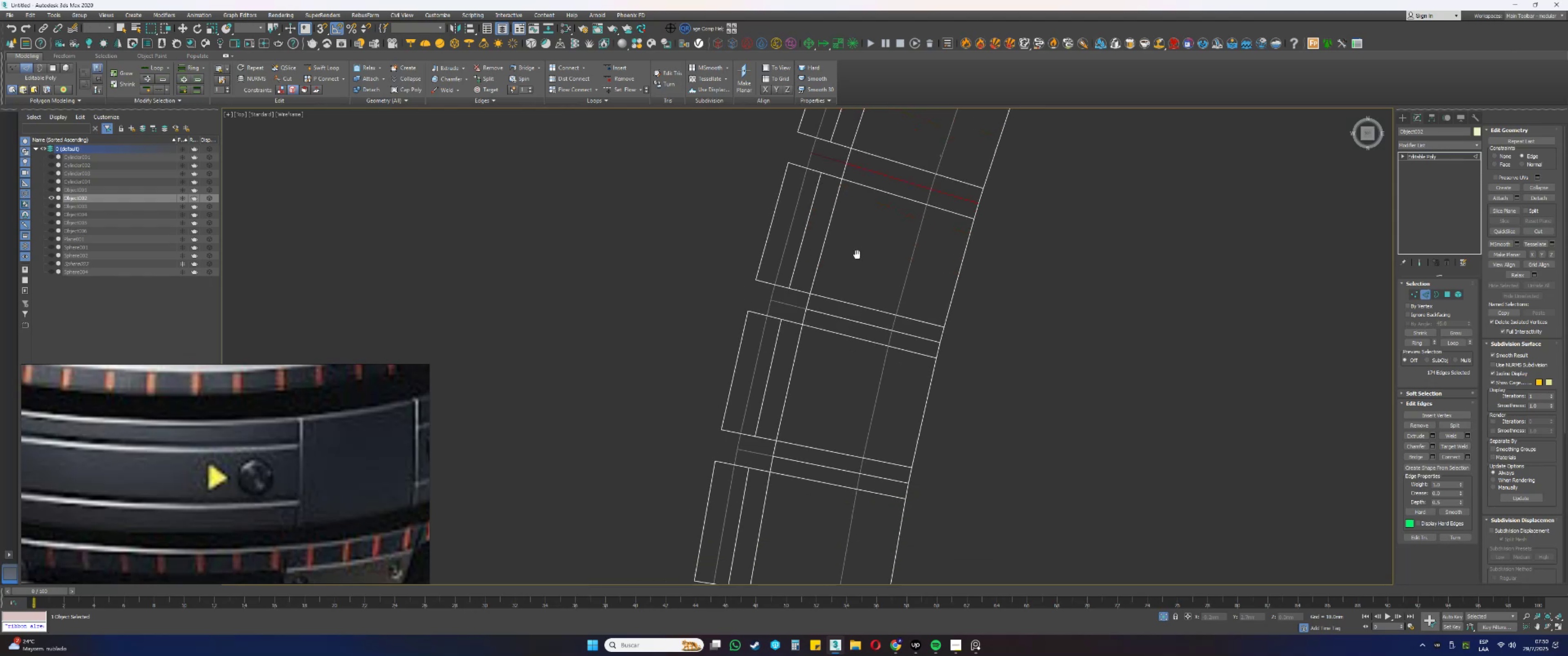 
hold_key(key=ControlLeft, duration=0.67)
 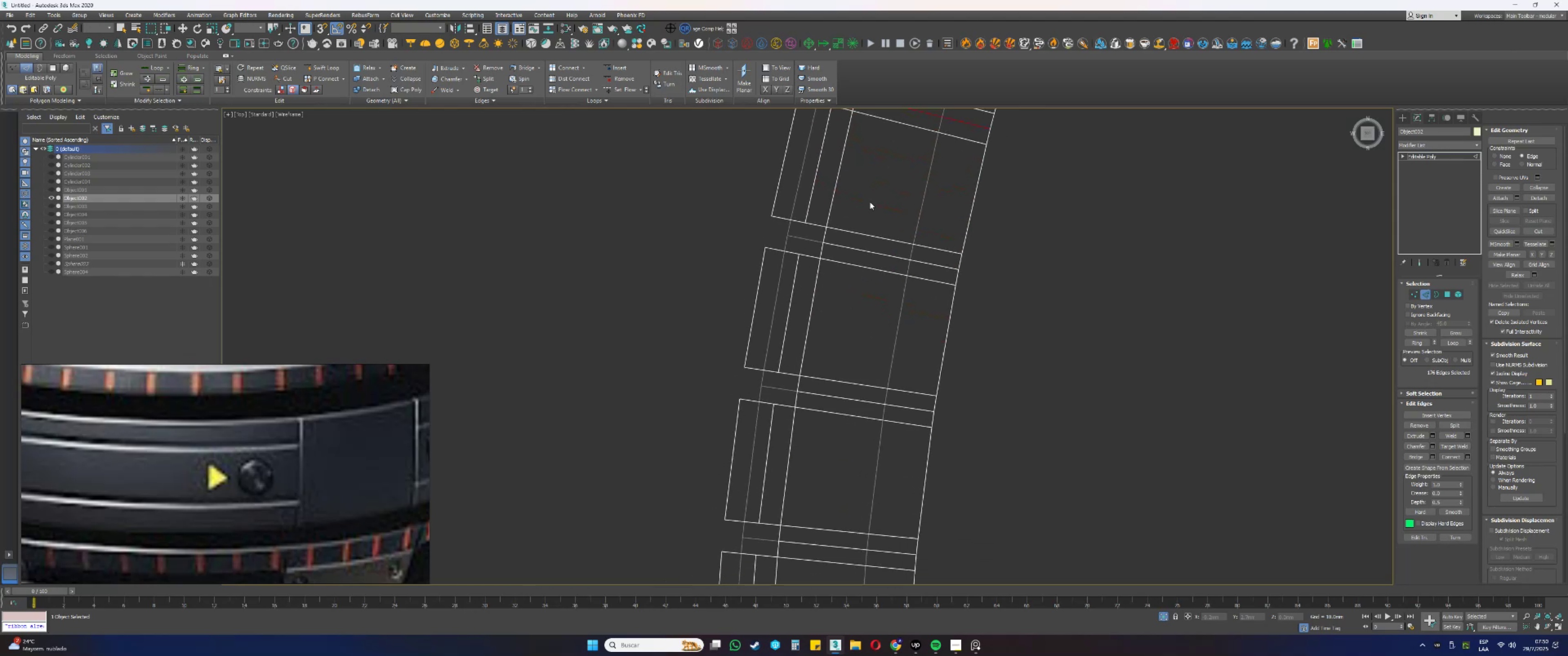 
hold_key(key=ControlLeft, duration=0.53)
 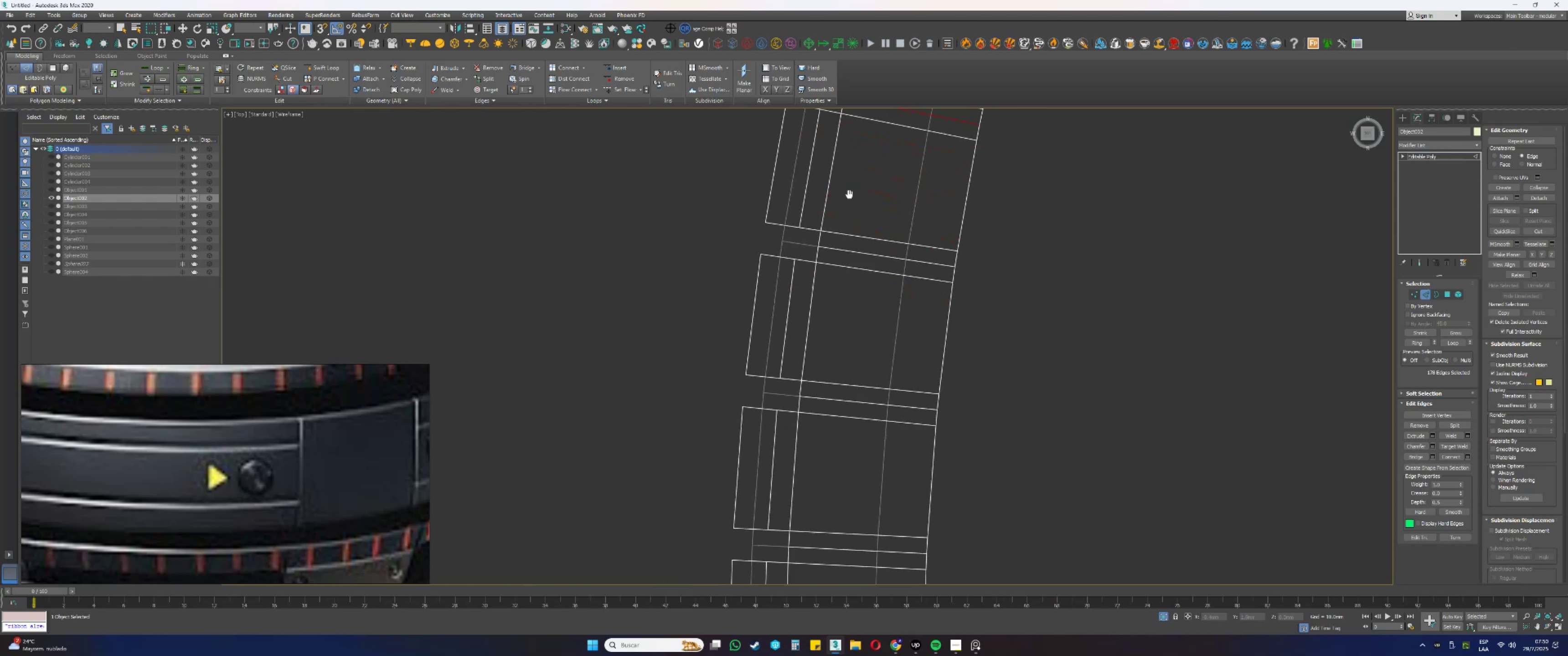 
hold_key(key=ControlLeft, duration=0.56)
 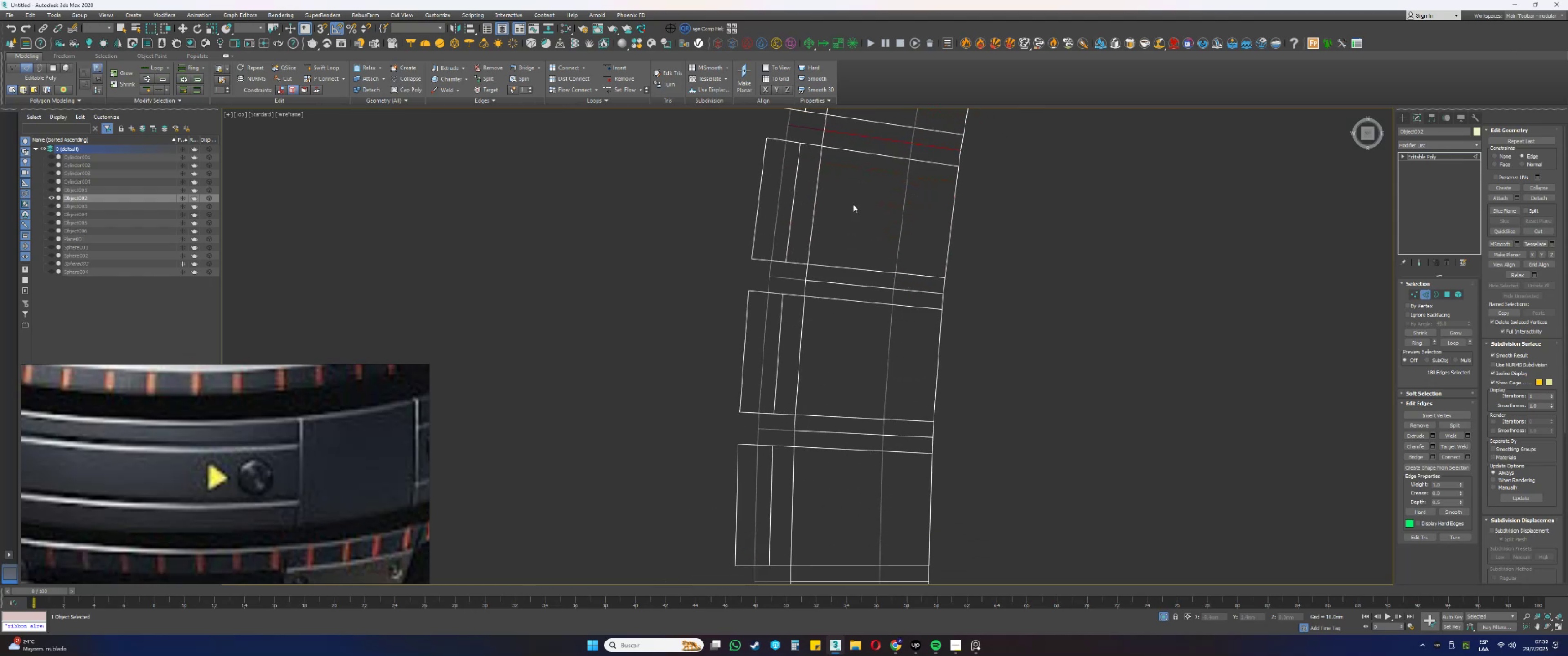 
hold_key(key=ControlLeft, duration=0.58)
 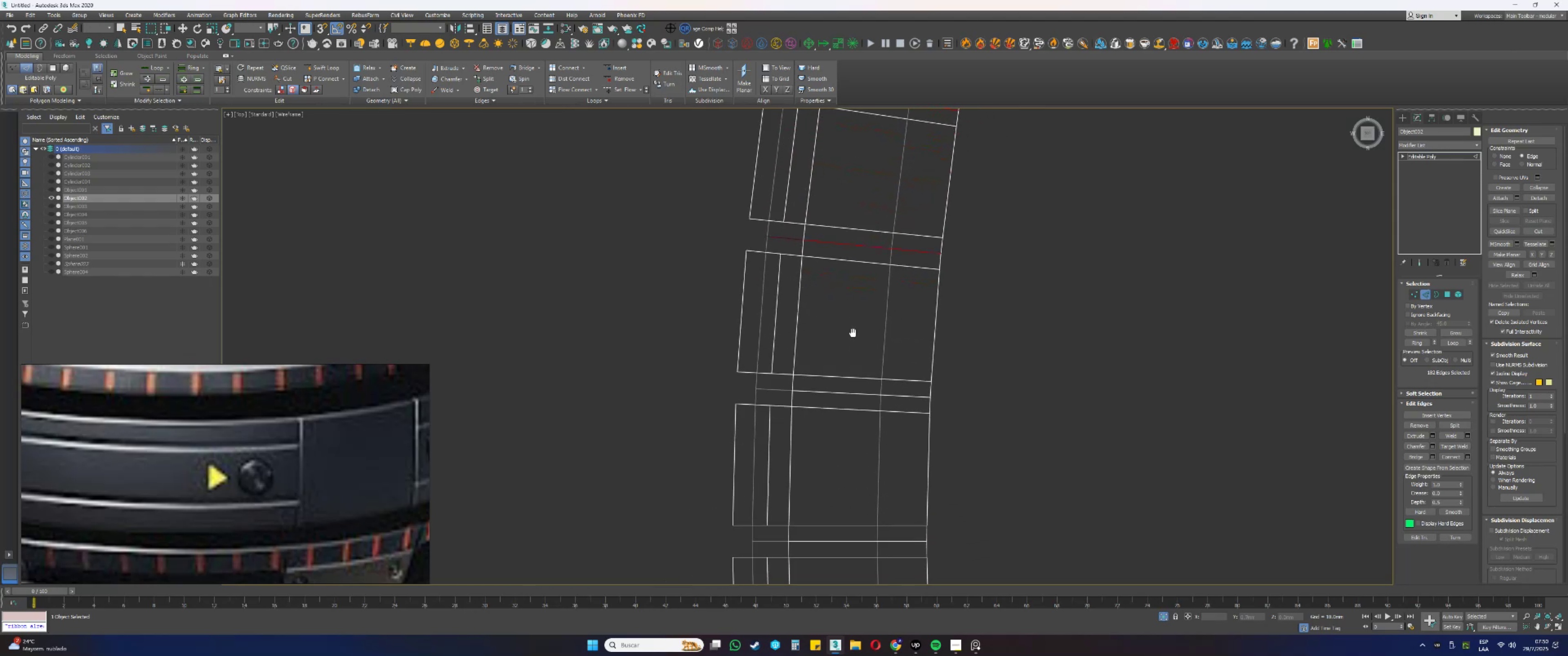 
hold_key(key=ControlLeft, duration=0.66)
 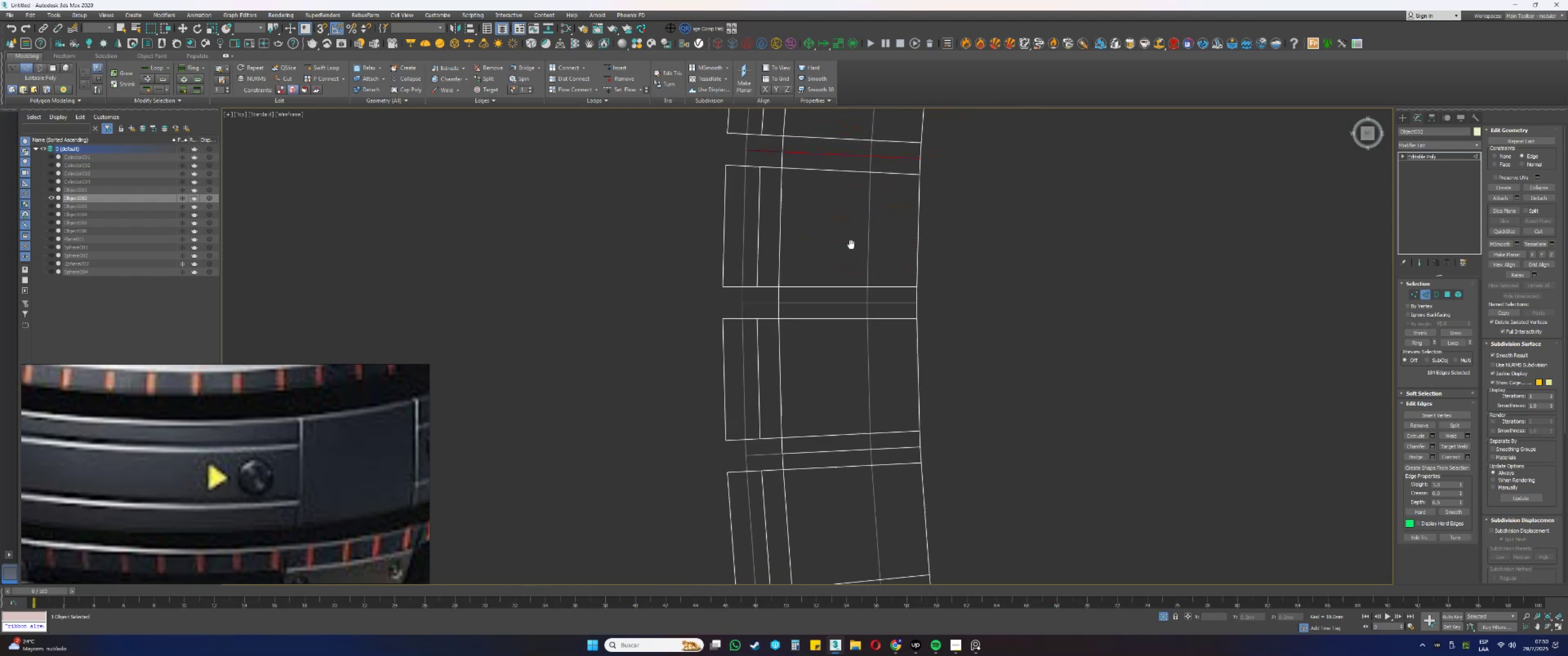 
hold_key(key=ControlLeft, duration=0.58)
 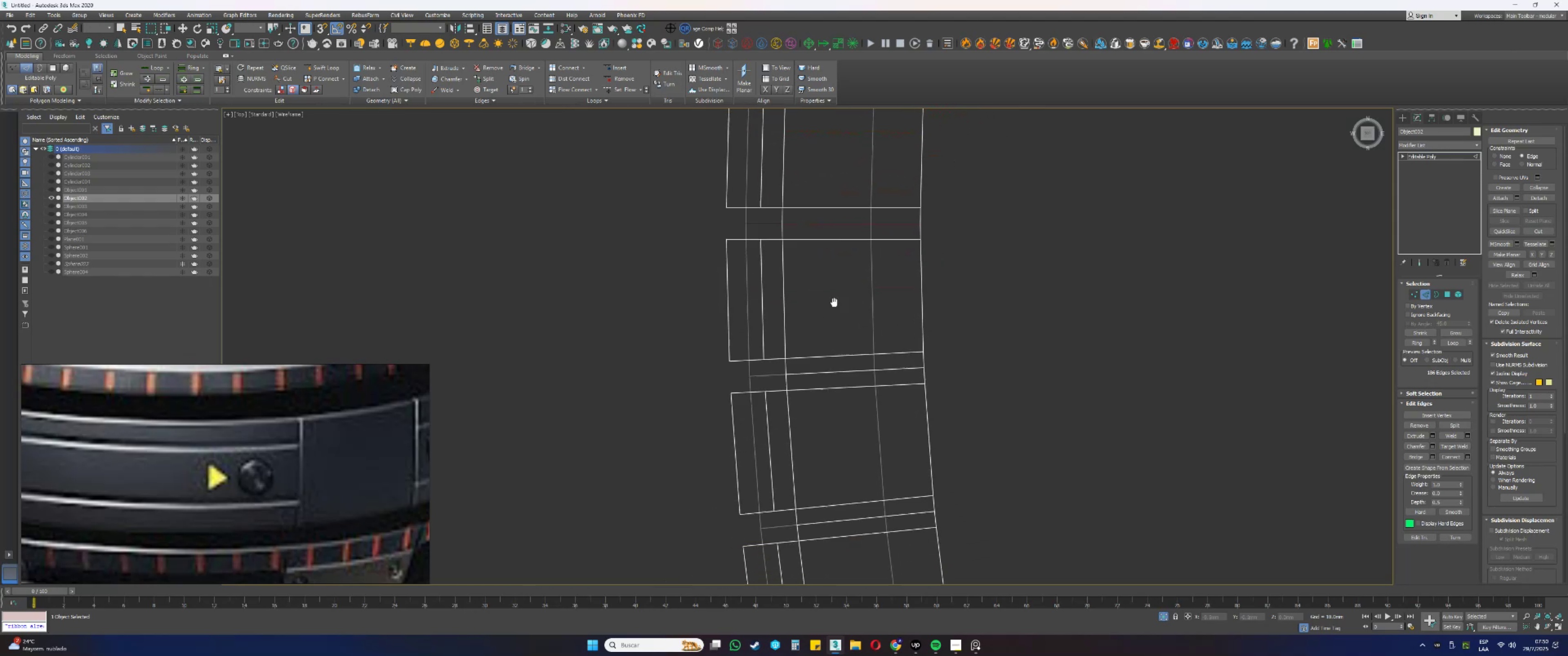 
hold_key(key=ControlLeft, duration=0.74)
 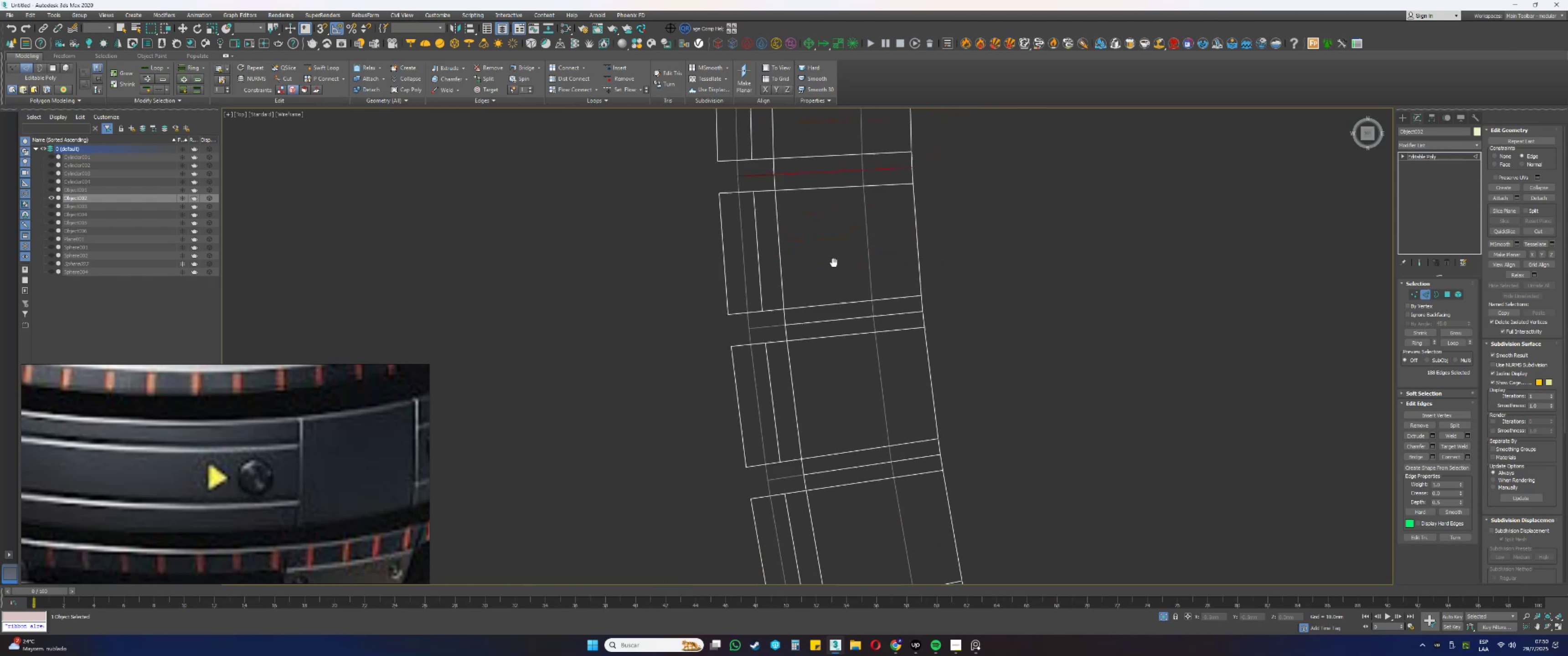 
hold_key(key=ControlLeft, duration=0.65)
 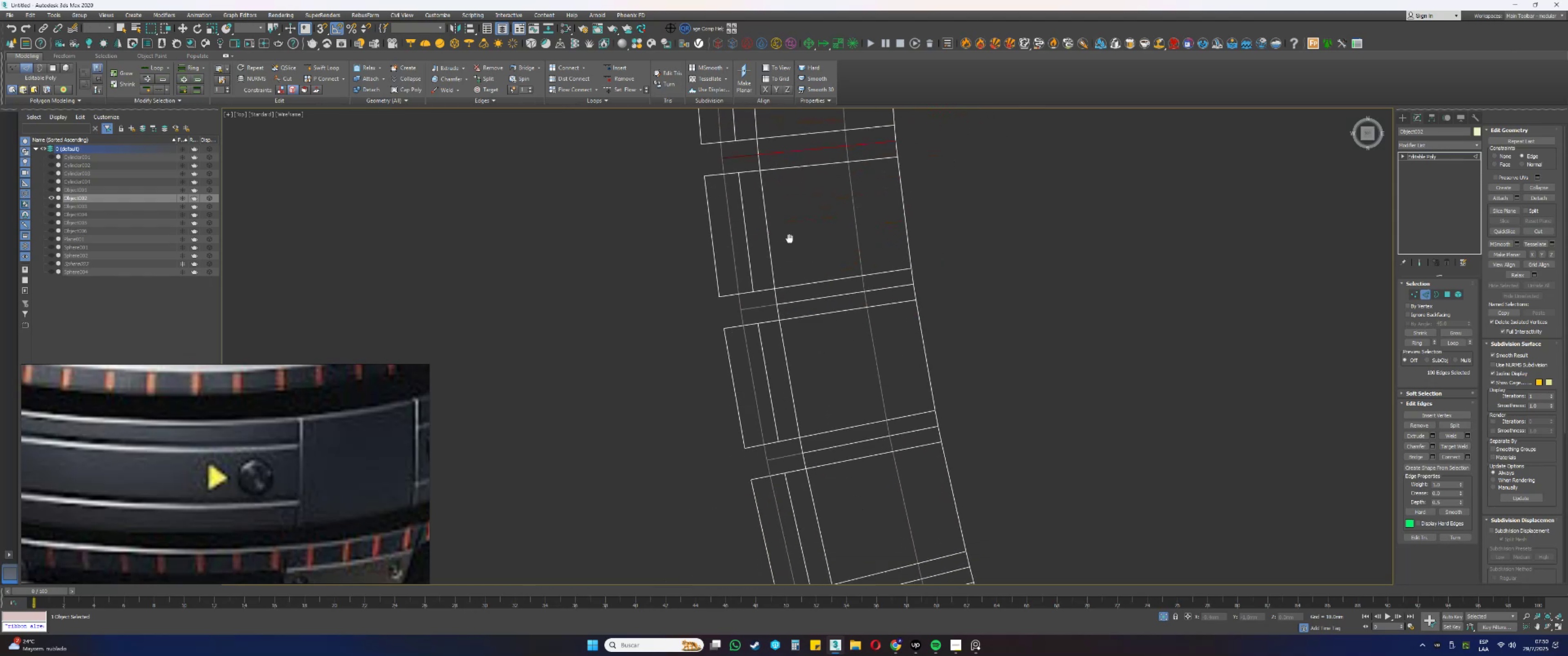 
hold_key(key=ControlLeft, duration=0.53)
 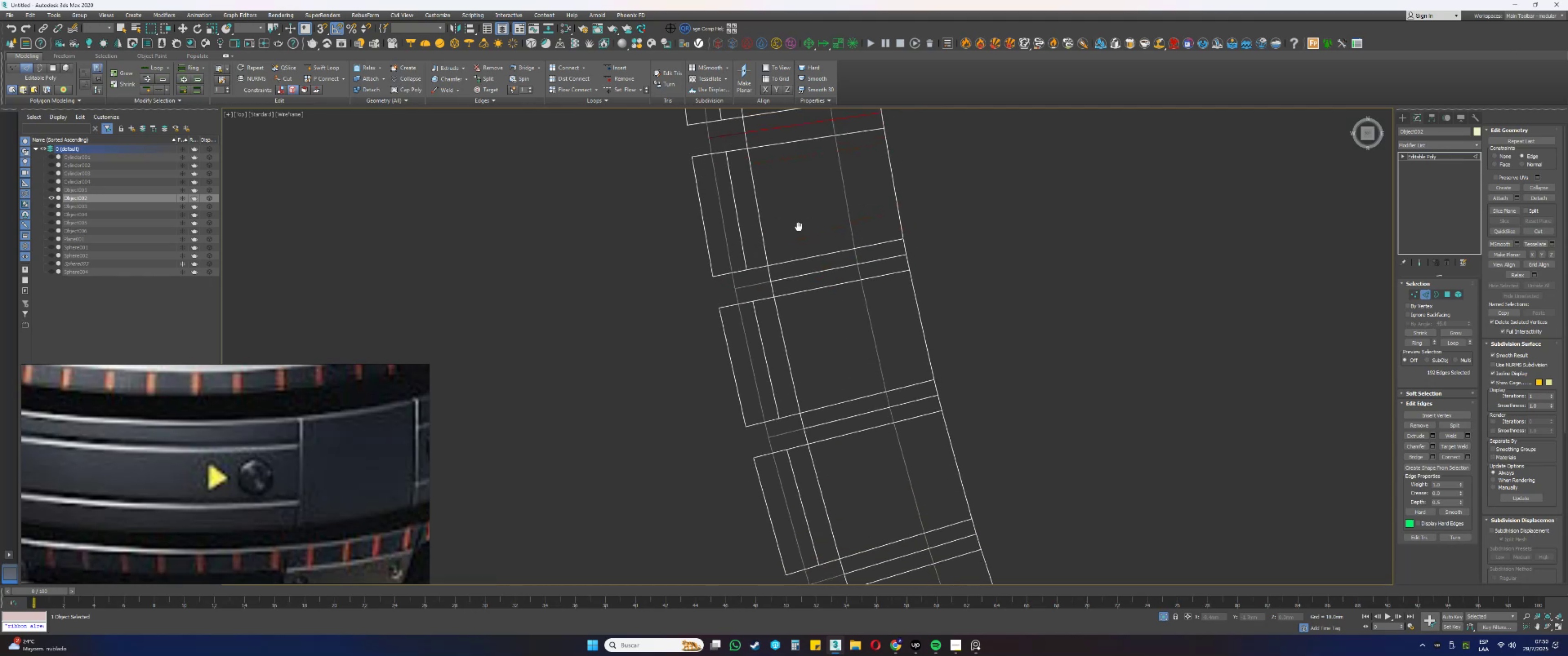 
hold_key(key=ControlLeft, duration=0.51)
 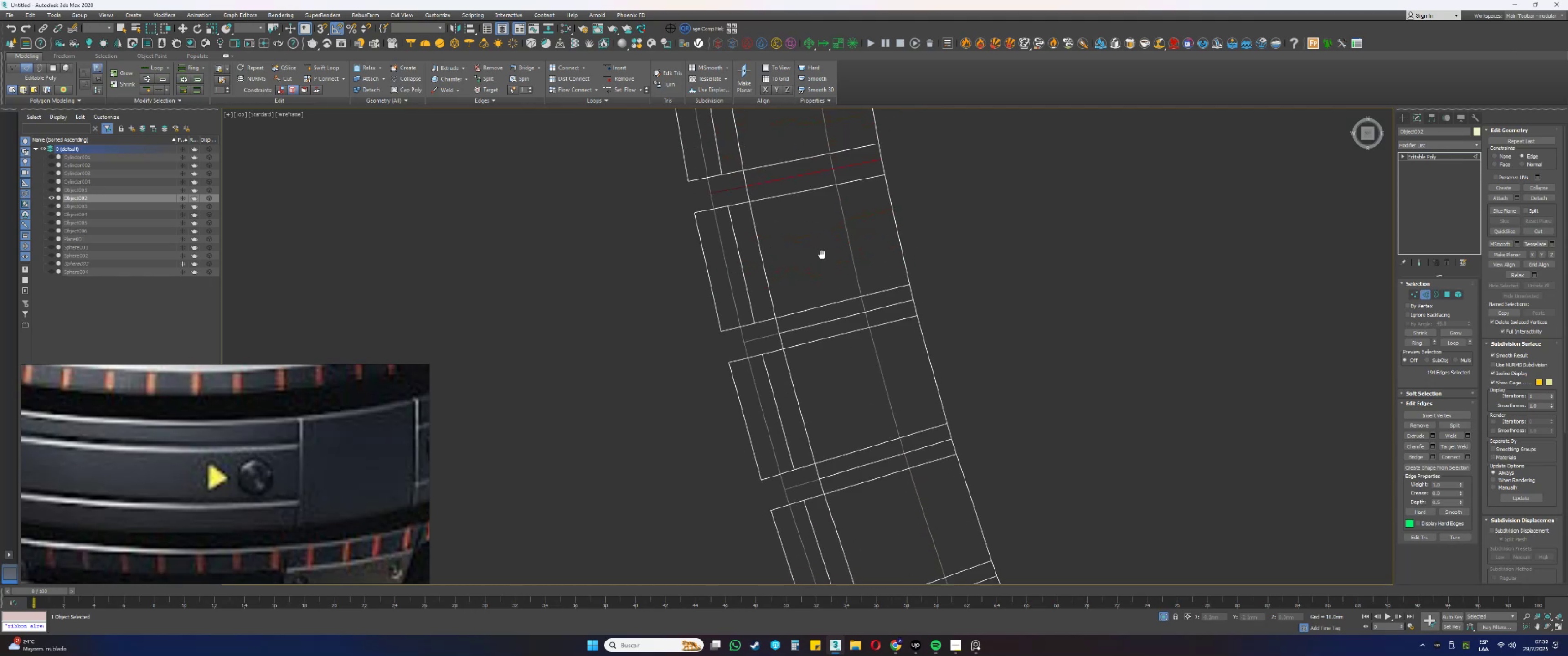 
hold_key(key=ControlLeft, duration=0.67)
 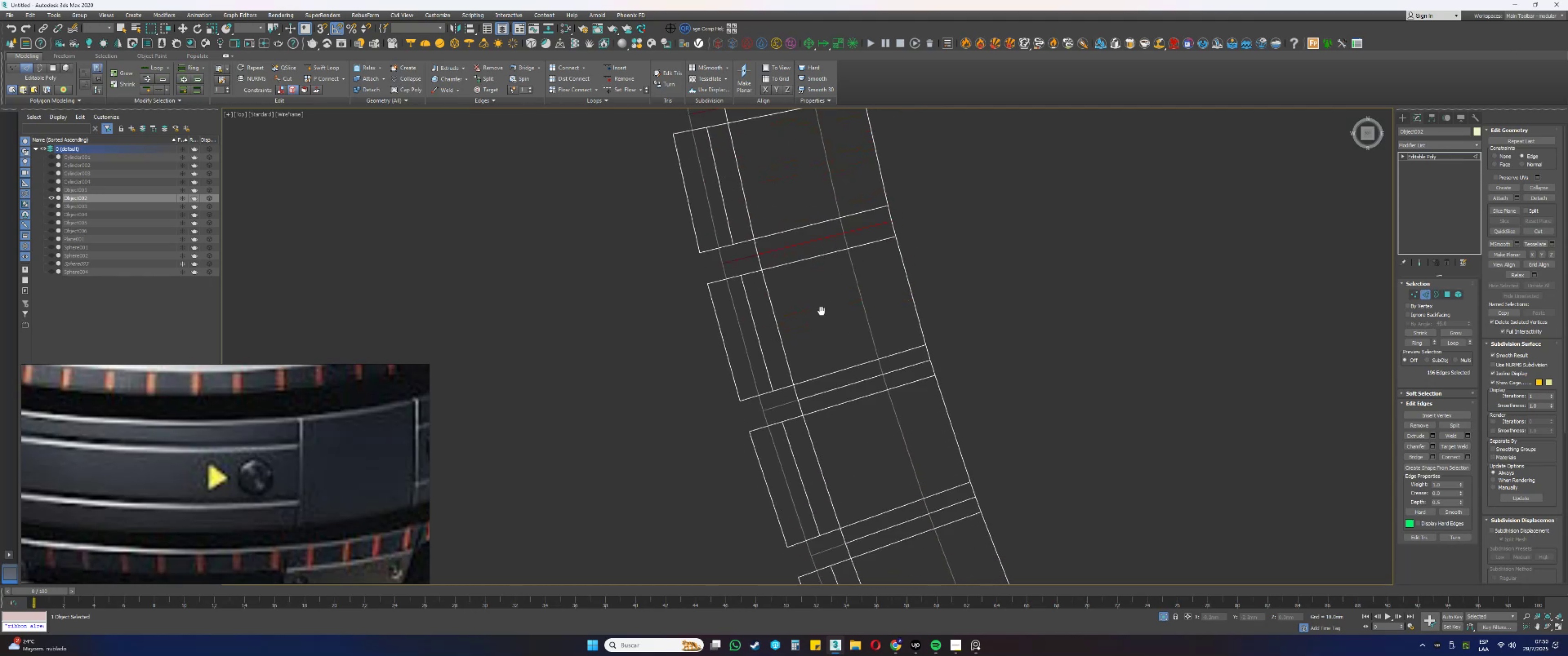 
hold_key(key=ControlLeft, duration=0.71)
 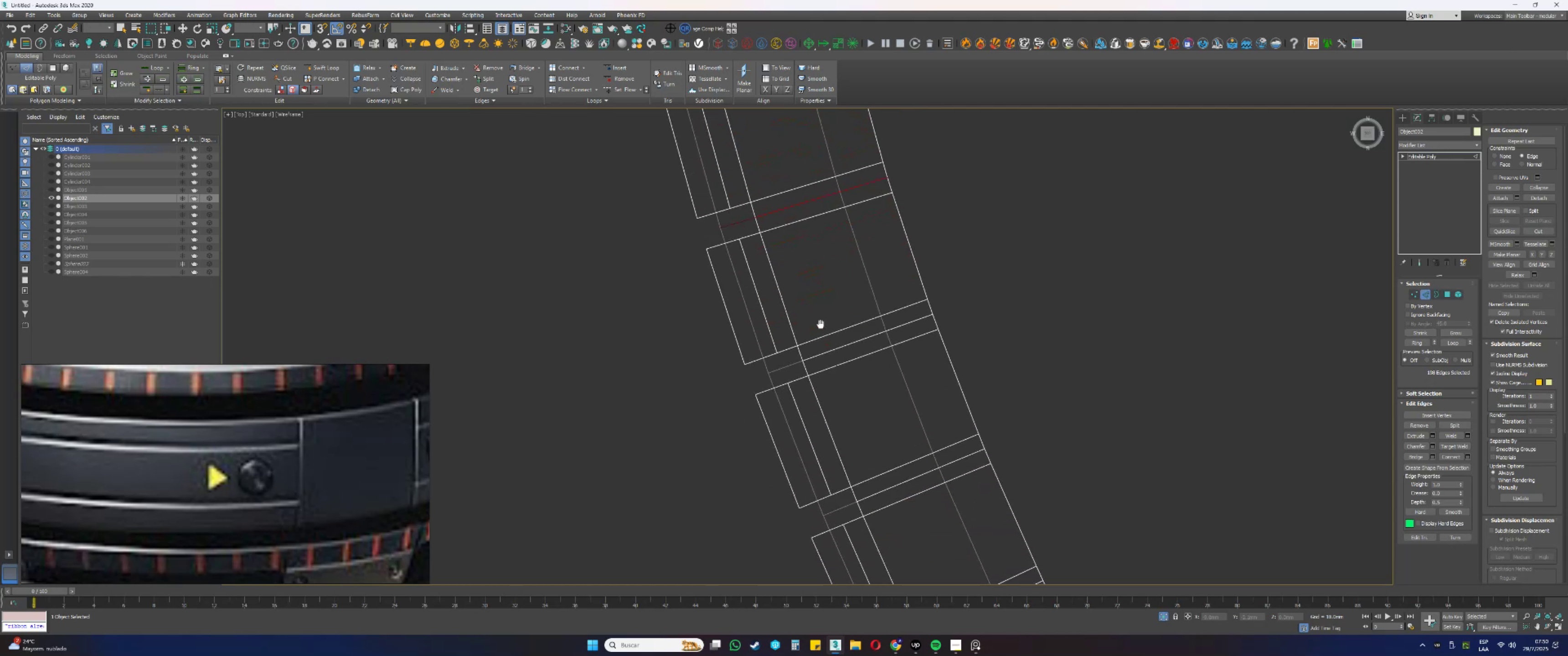 
hold_key(key=ControlLeft, duration=0.66)
 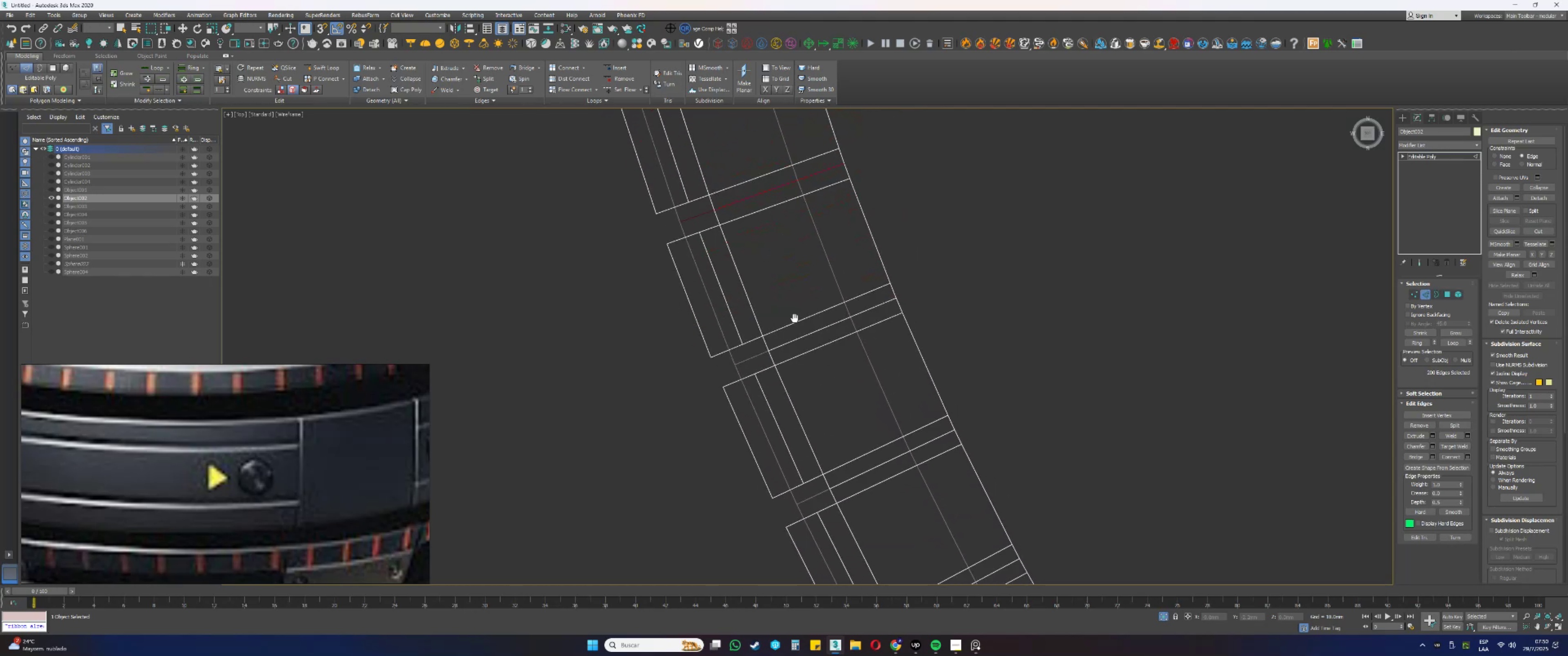 
hold_key(key=ControlLeft, duration=0.75)
 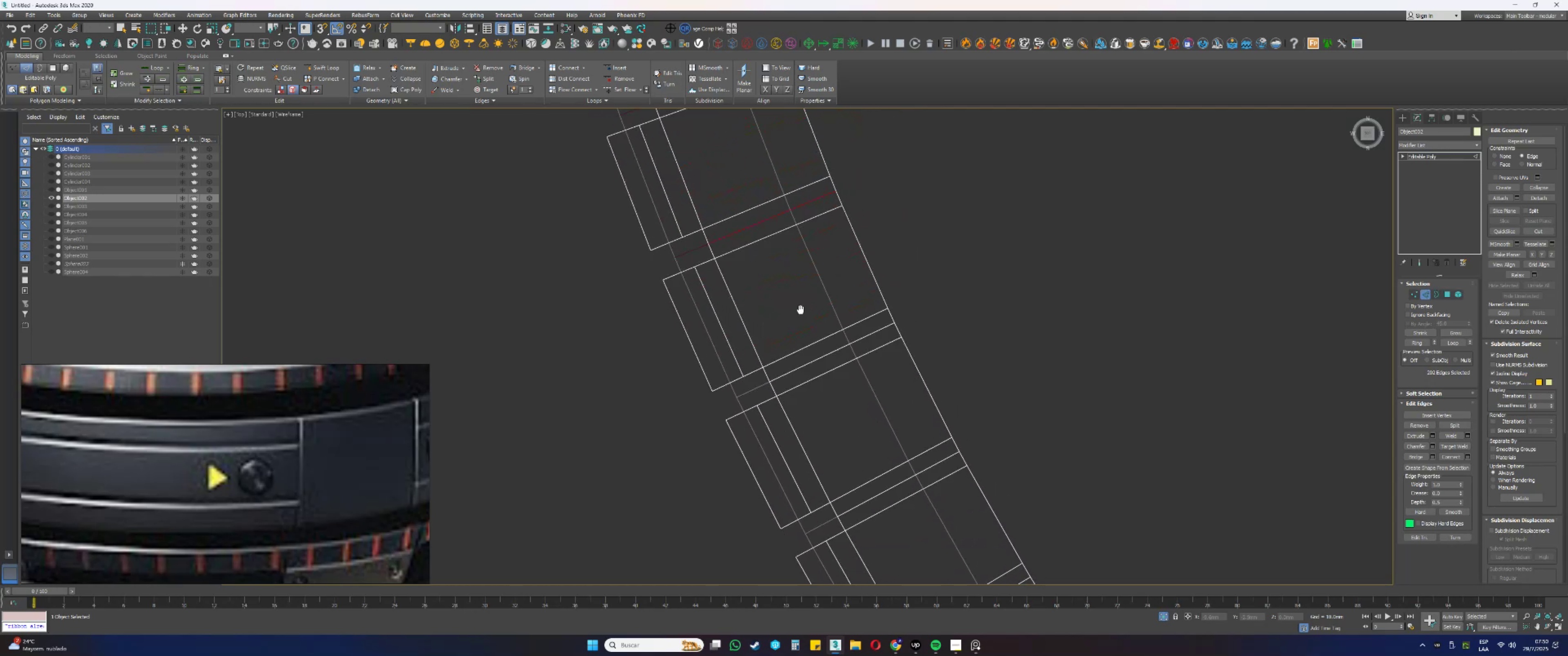 
hold_key(key=ControlLeft, duration=0.61)
 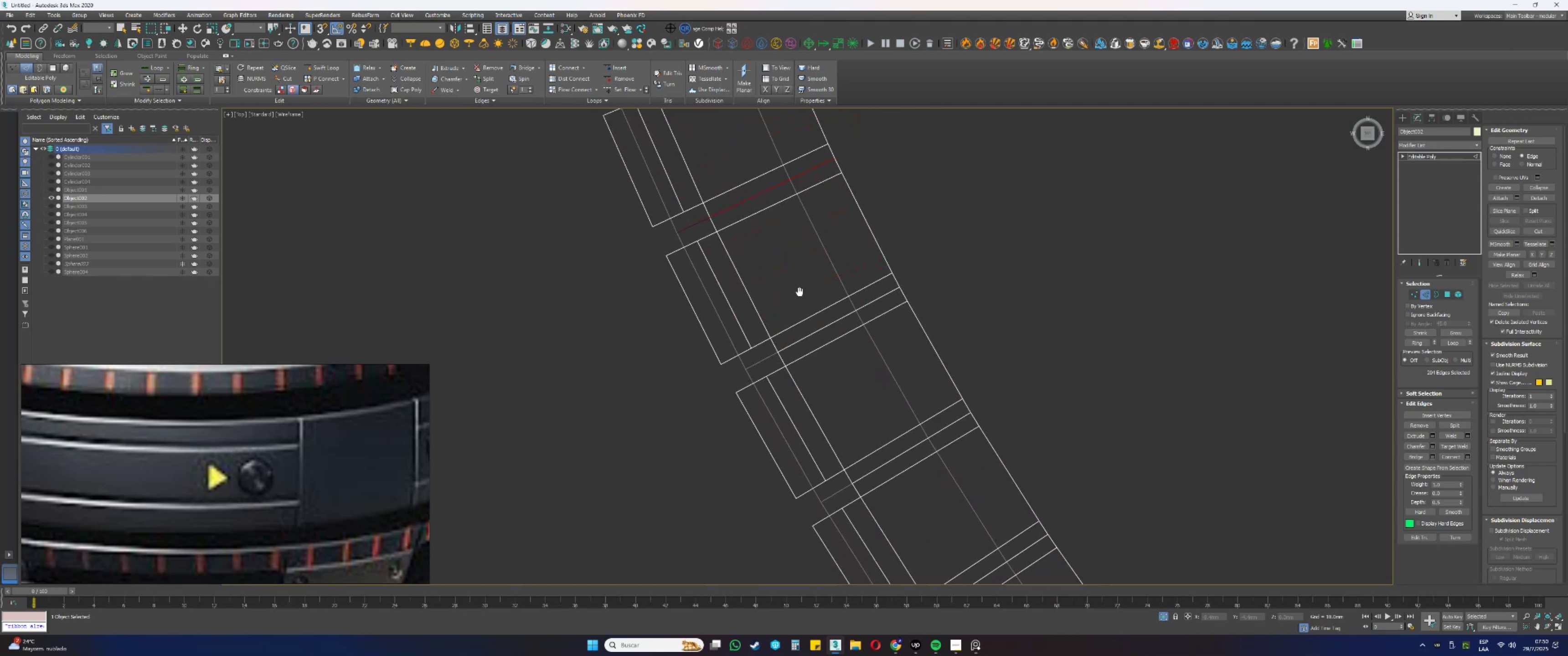 
hold_key(key=ControlLeft, duration=0.58)
 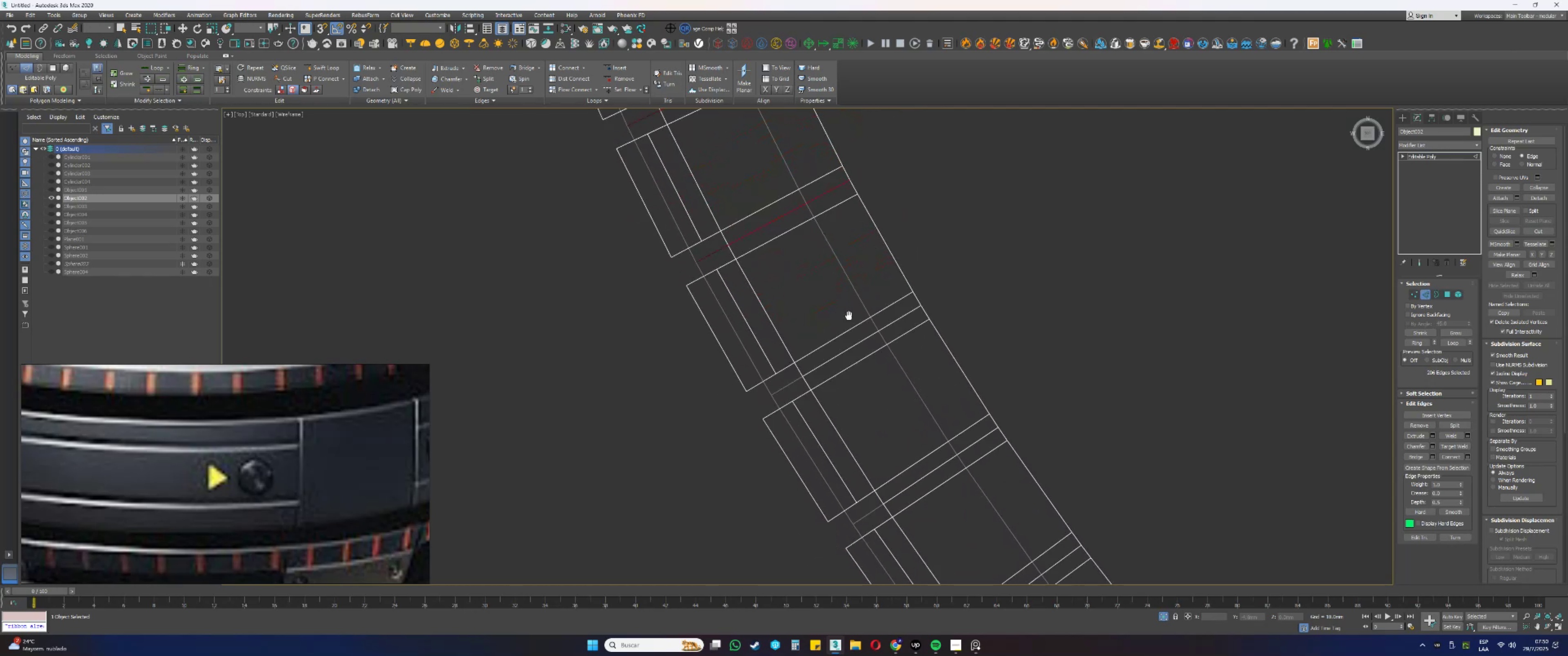 
hold_key(key=ControlLeft, duration=0.68)
 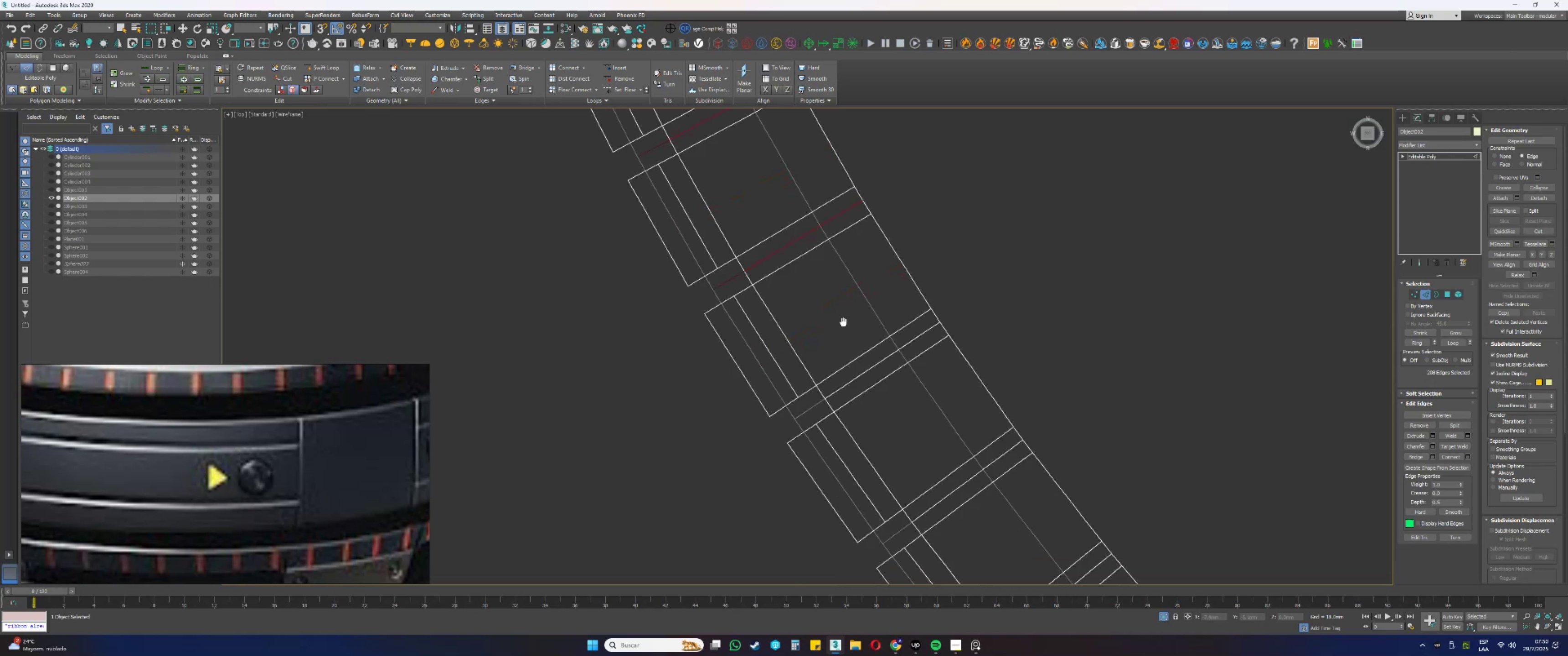 
hold_key(key=ControlLeft, duration=0.78)
 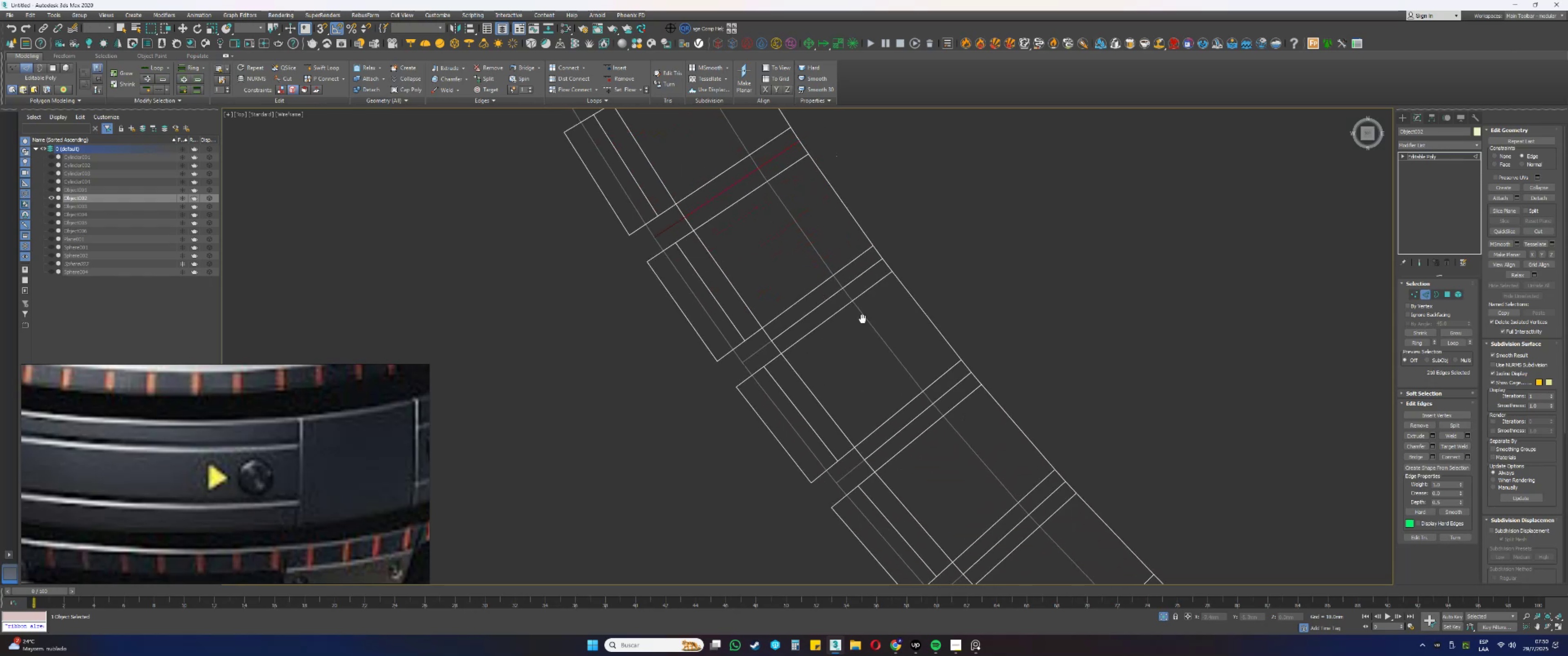 
hold_key(key=ControlLeft, duration=0.72)
 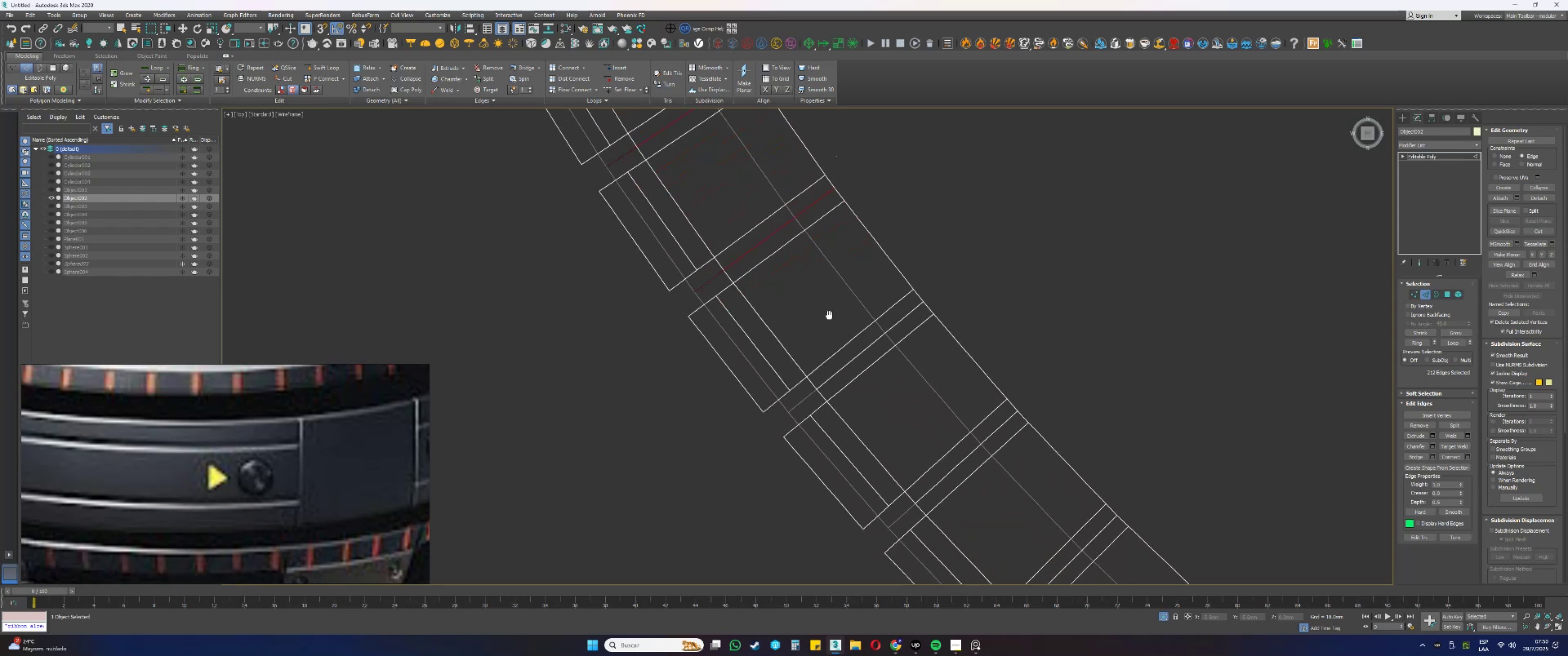 
hold_key(key=ControlLeft, duration=0.62)
 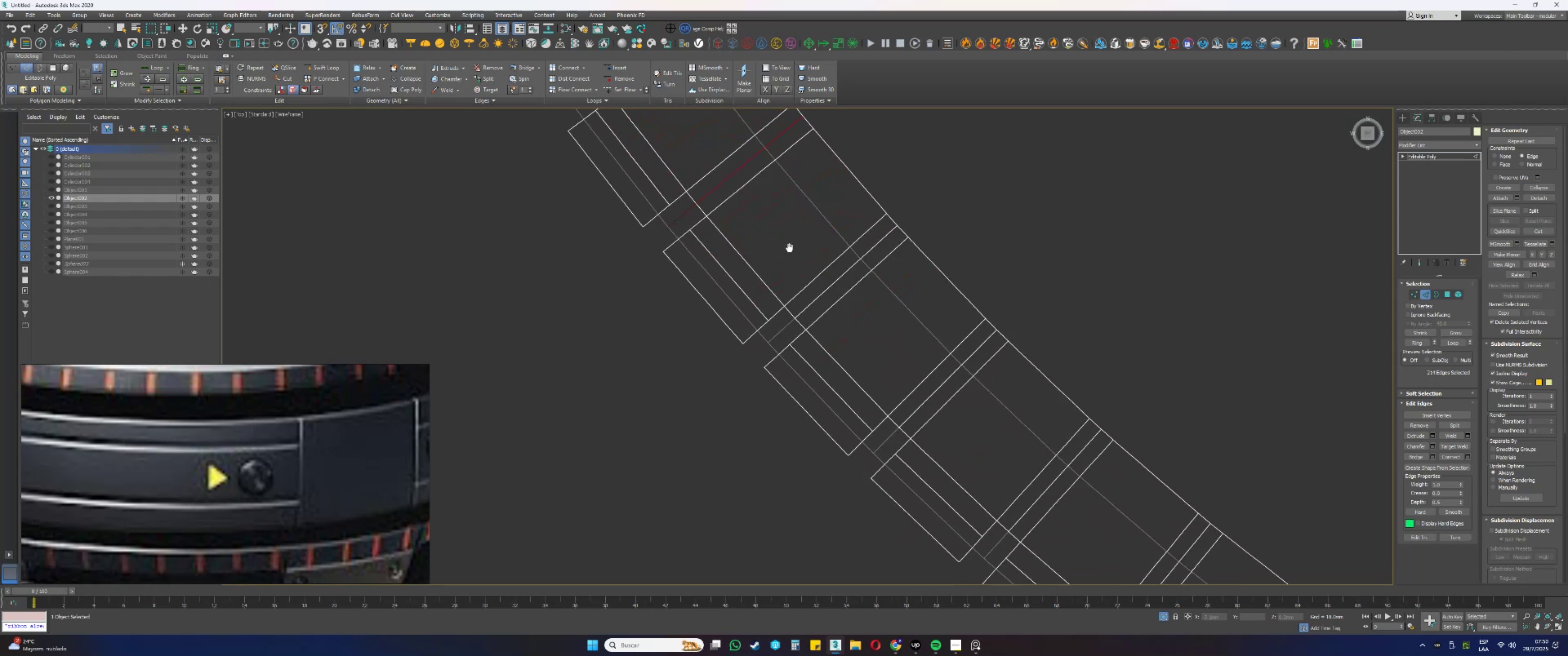 
hold_key(key=ControlLeft, duration=0.55)
 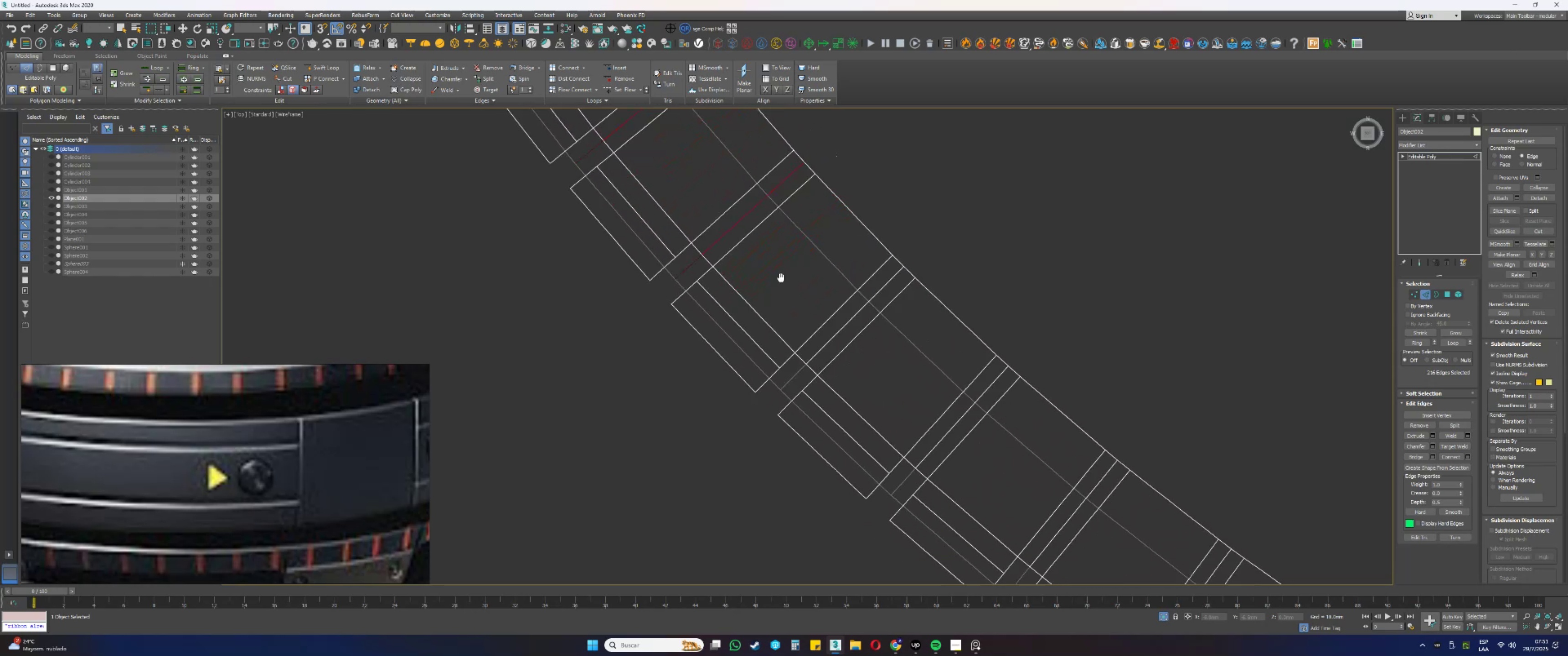 
hold_key(key=ControlLeft, duration=0.62)
 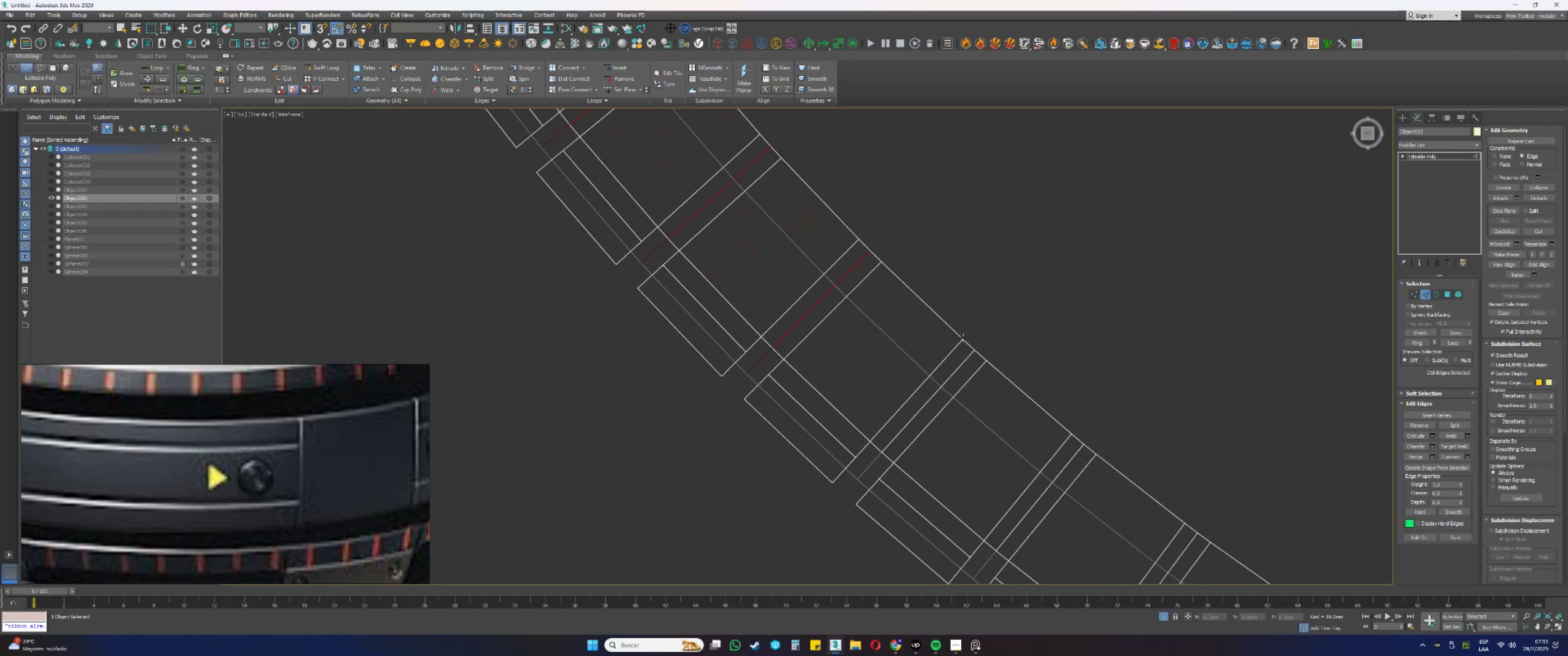 
hold_key(key=ControlLeft, duration=0.54)
 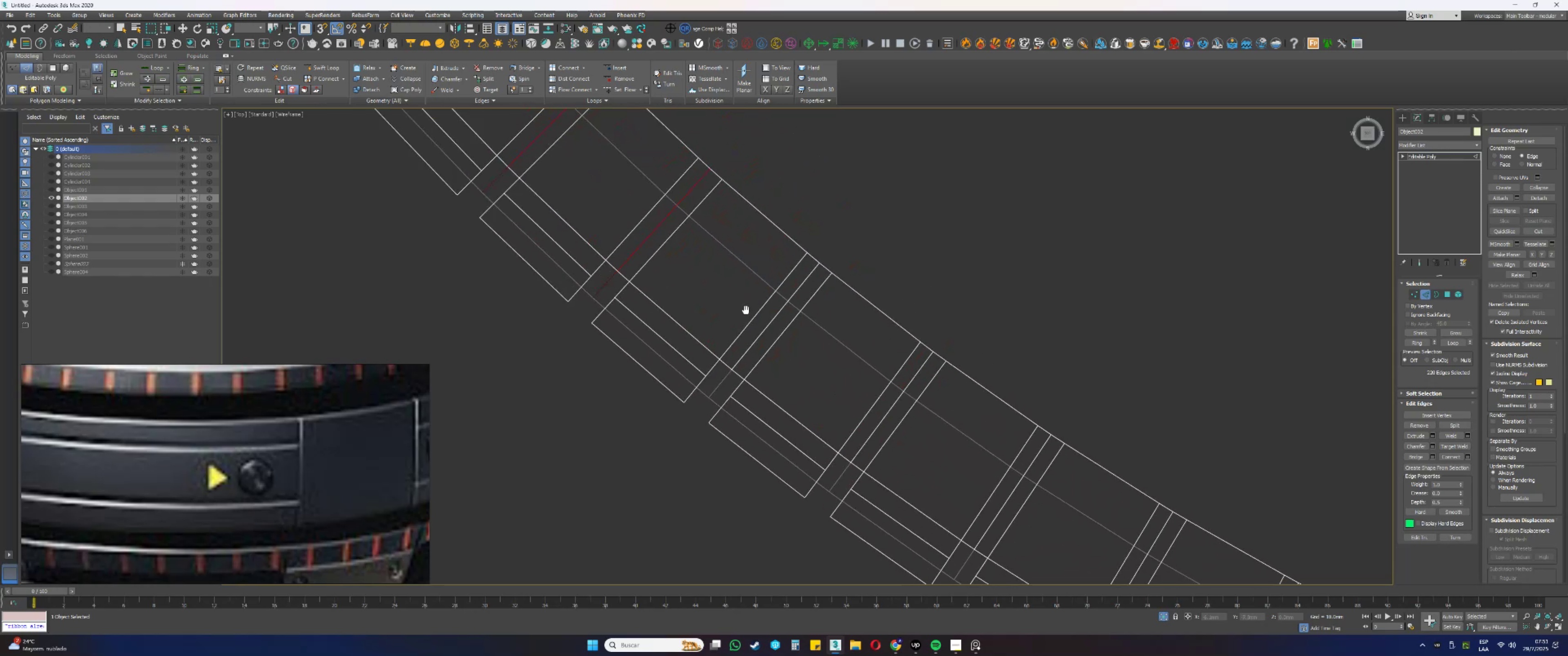 
hold_key(key=ControlLeft, duration=0.76)
 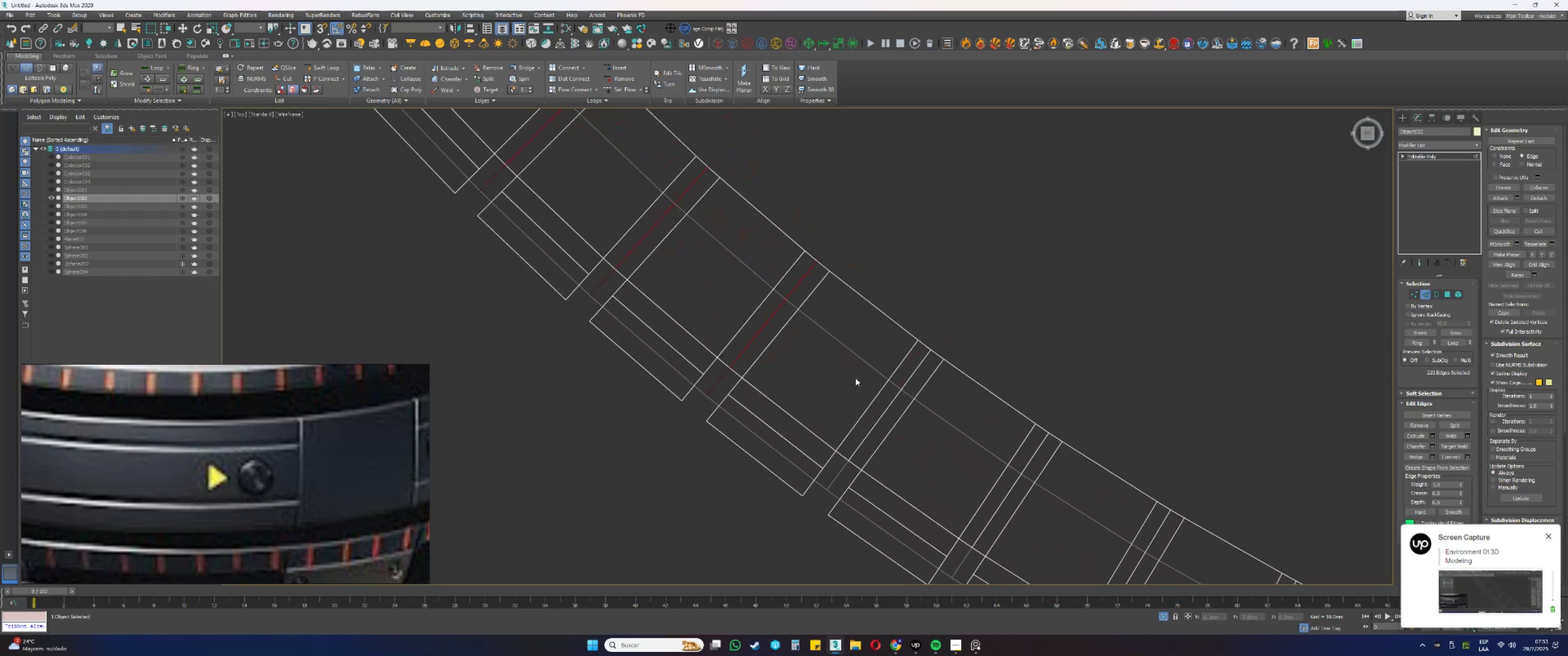 
hold_key(key=ControlLeft, duration=0.62)
 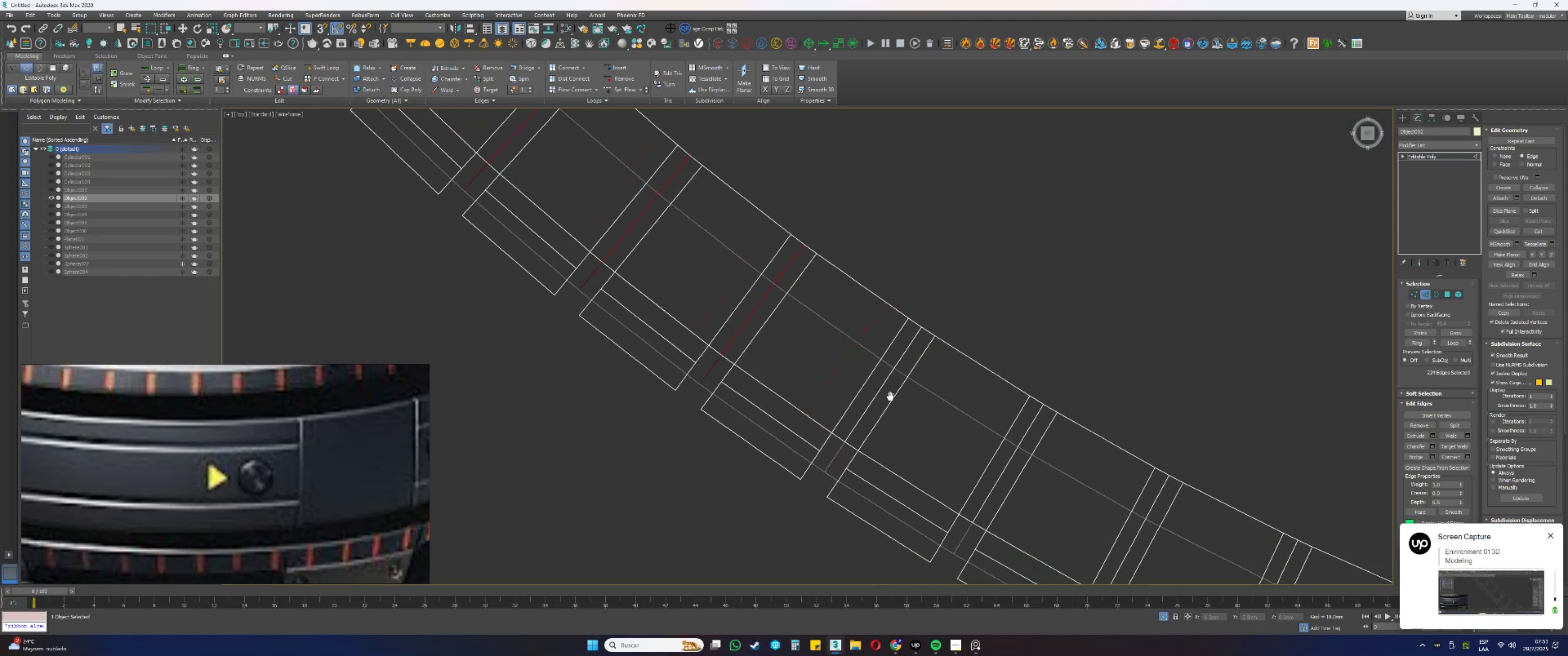 
hold_key(key=ControlLeft, duration=0.47)
 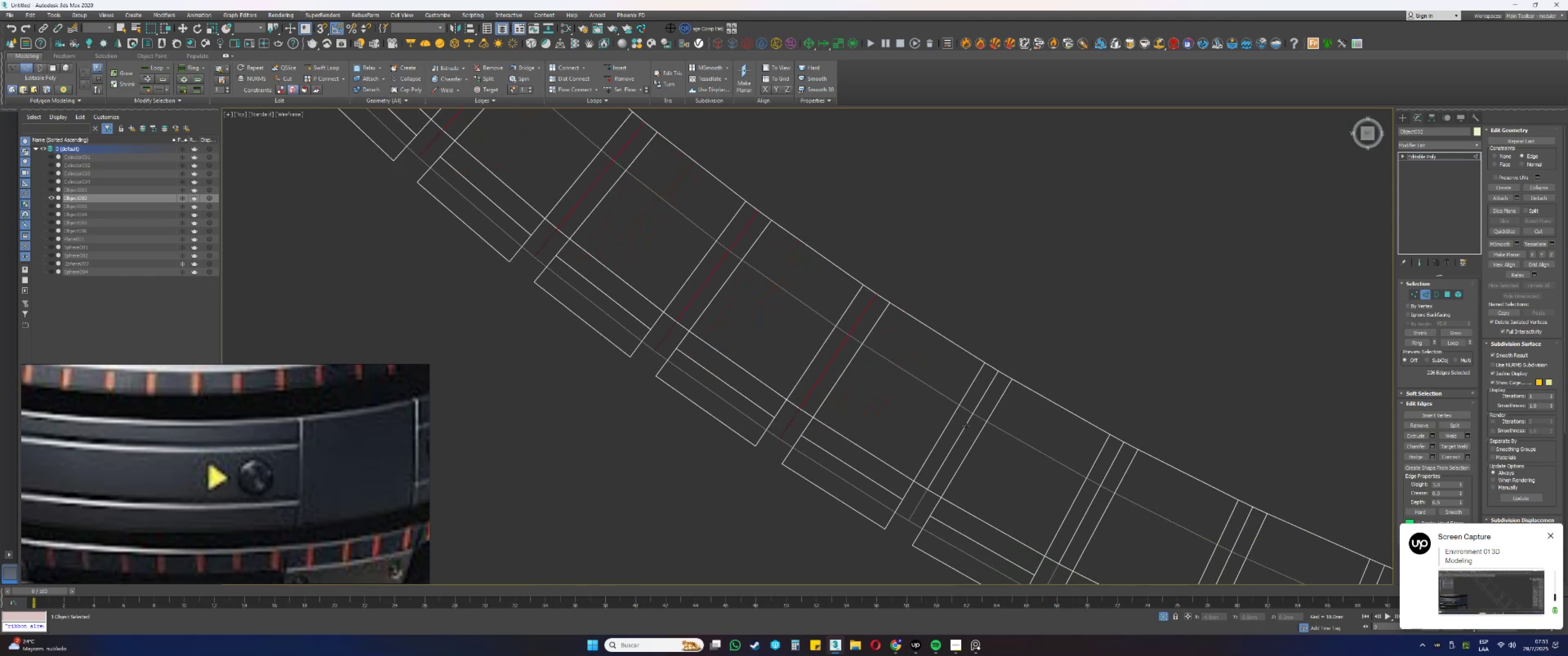 
hold_key(key=ControlLeft, duration=0.58)
 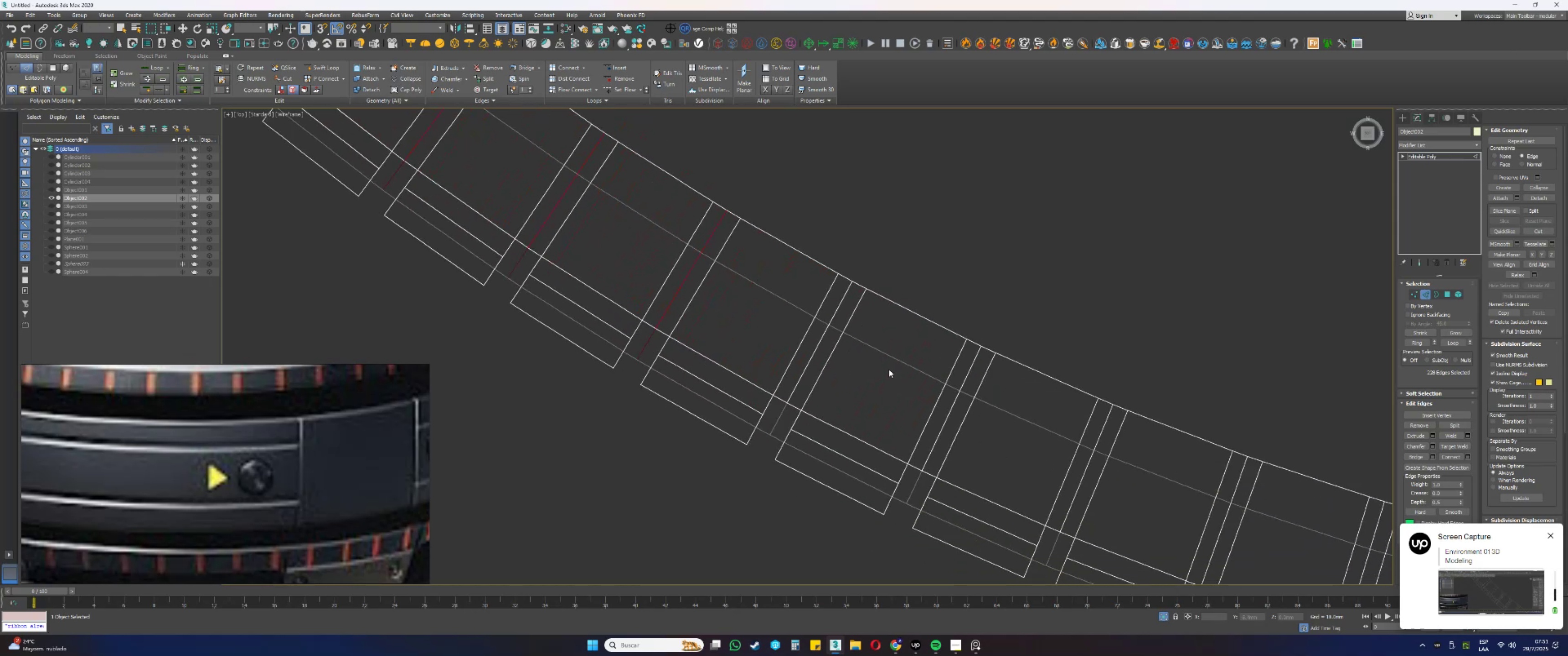 
hold_key(key=ControlLeft, duration=1.25)
 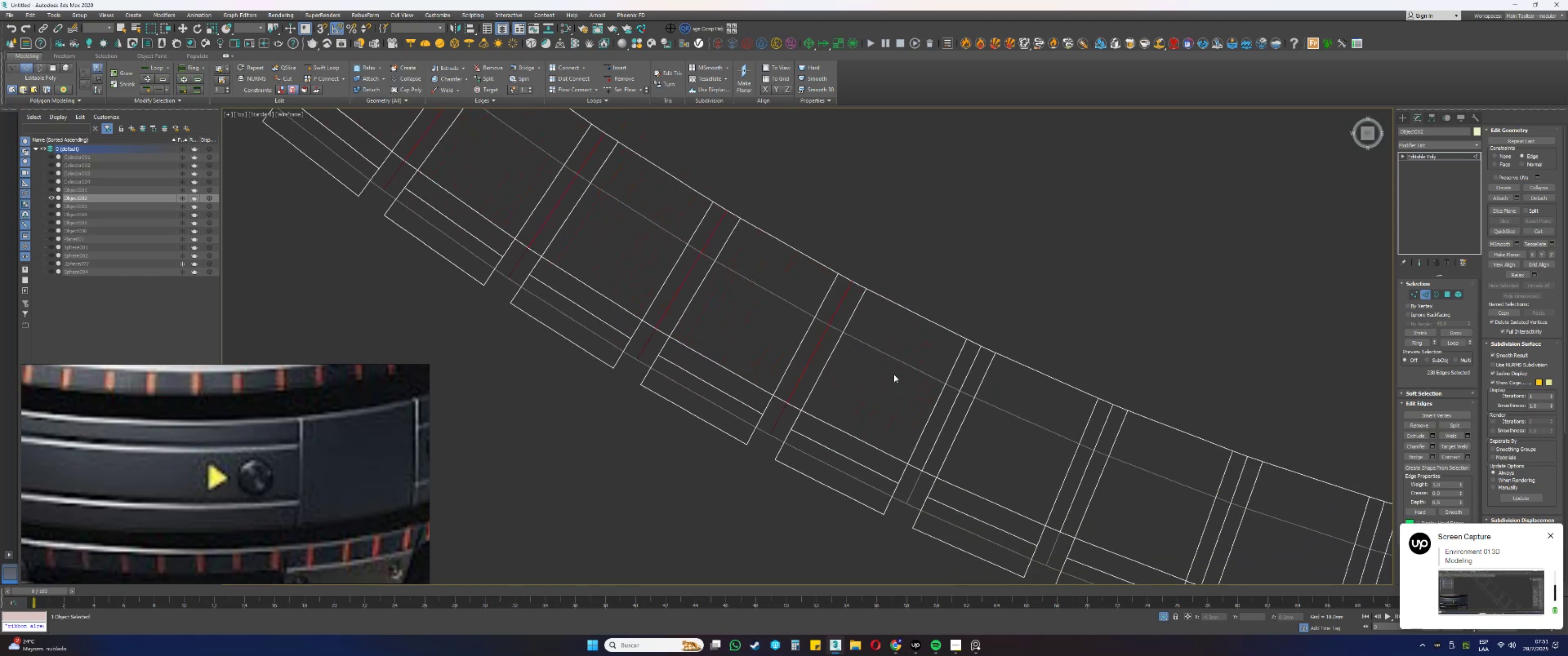 
hold_key(key=ControlLeft, duration=0.59)
 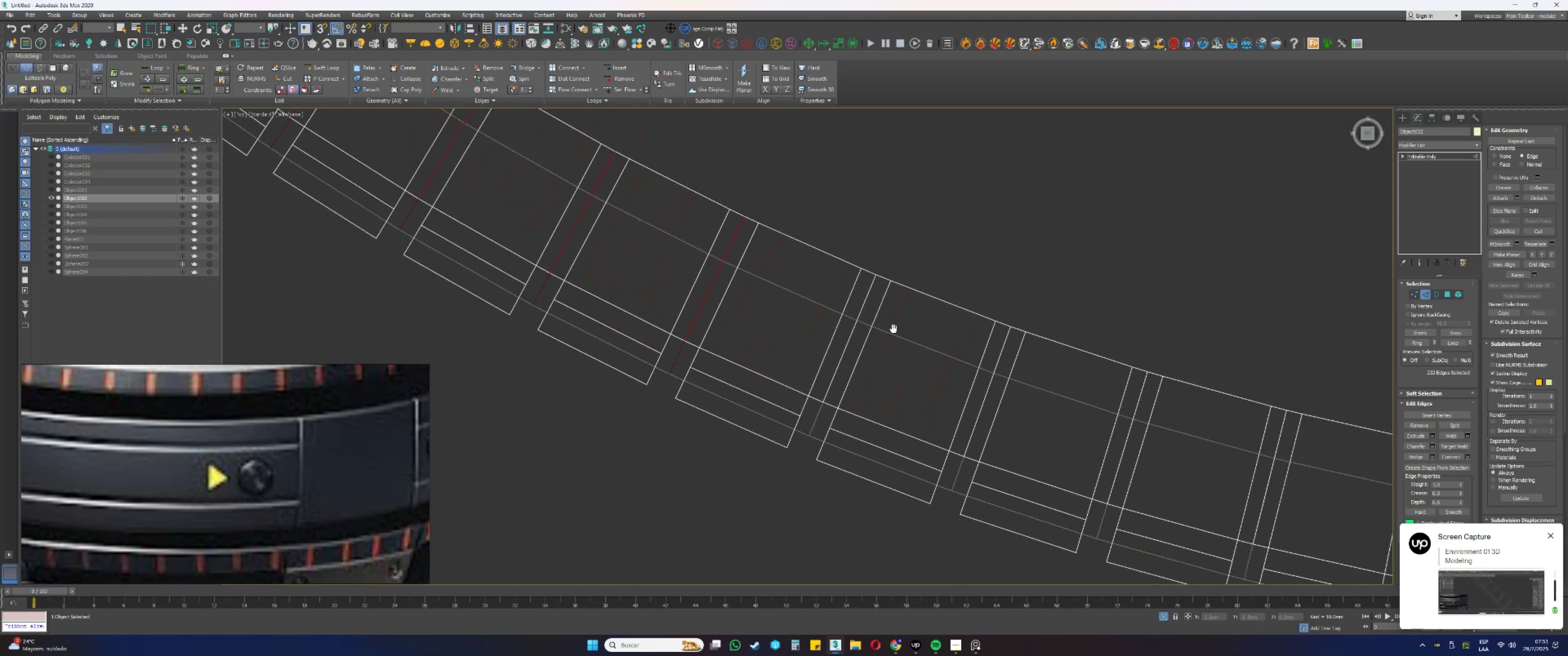 
hold_key(key=ControlLeft, duration=0.64)
 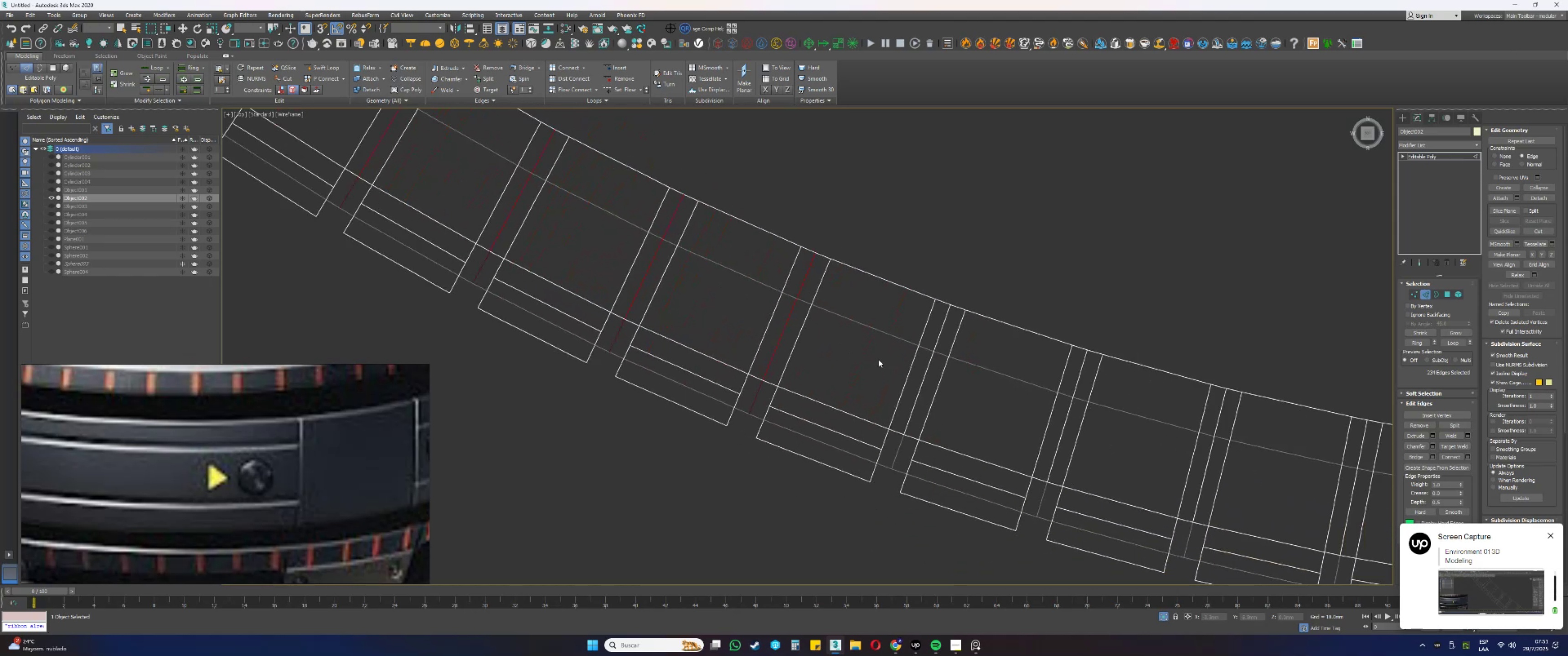 
hold_key(key=ControlLeft, duration=0.63)
 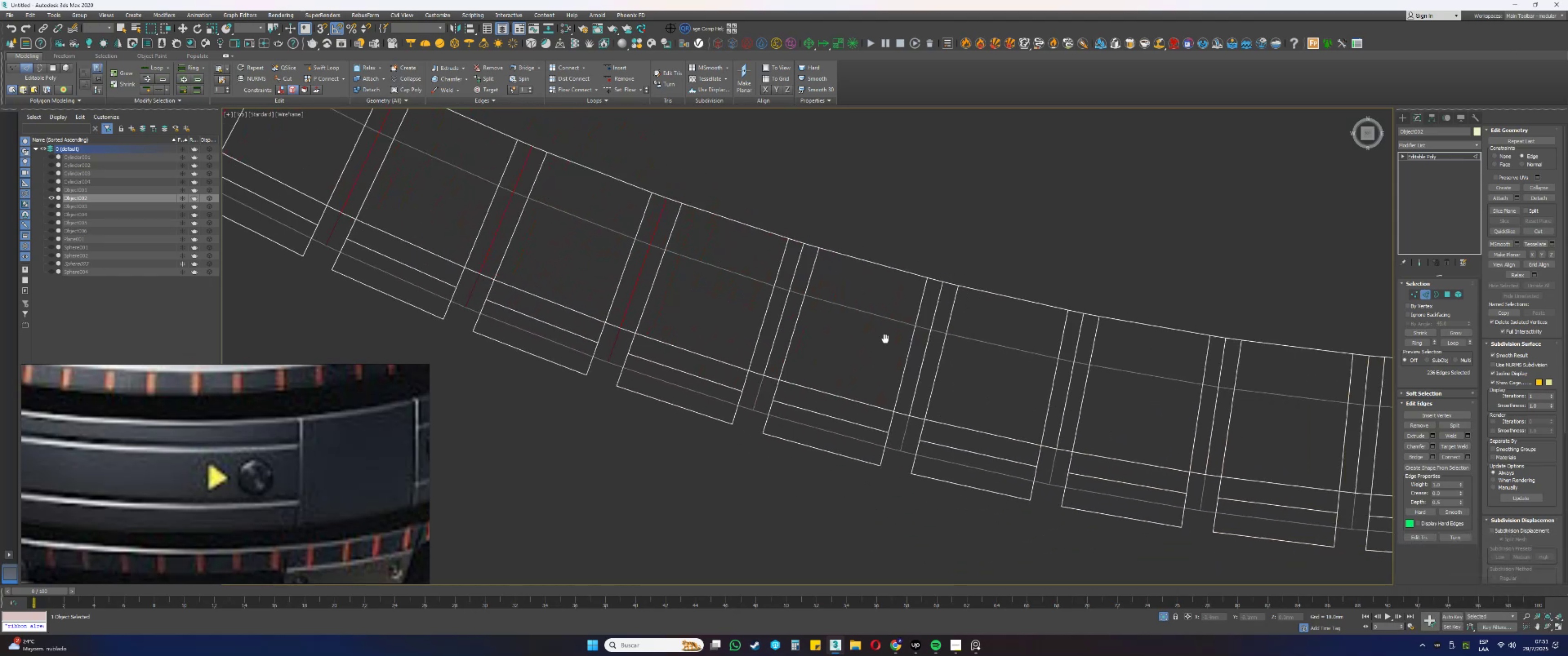 
hold_key(key=ControlLeft, duration=0.58)
 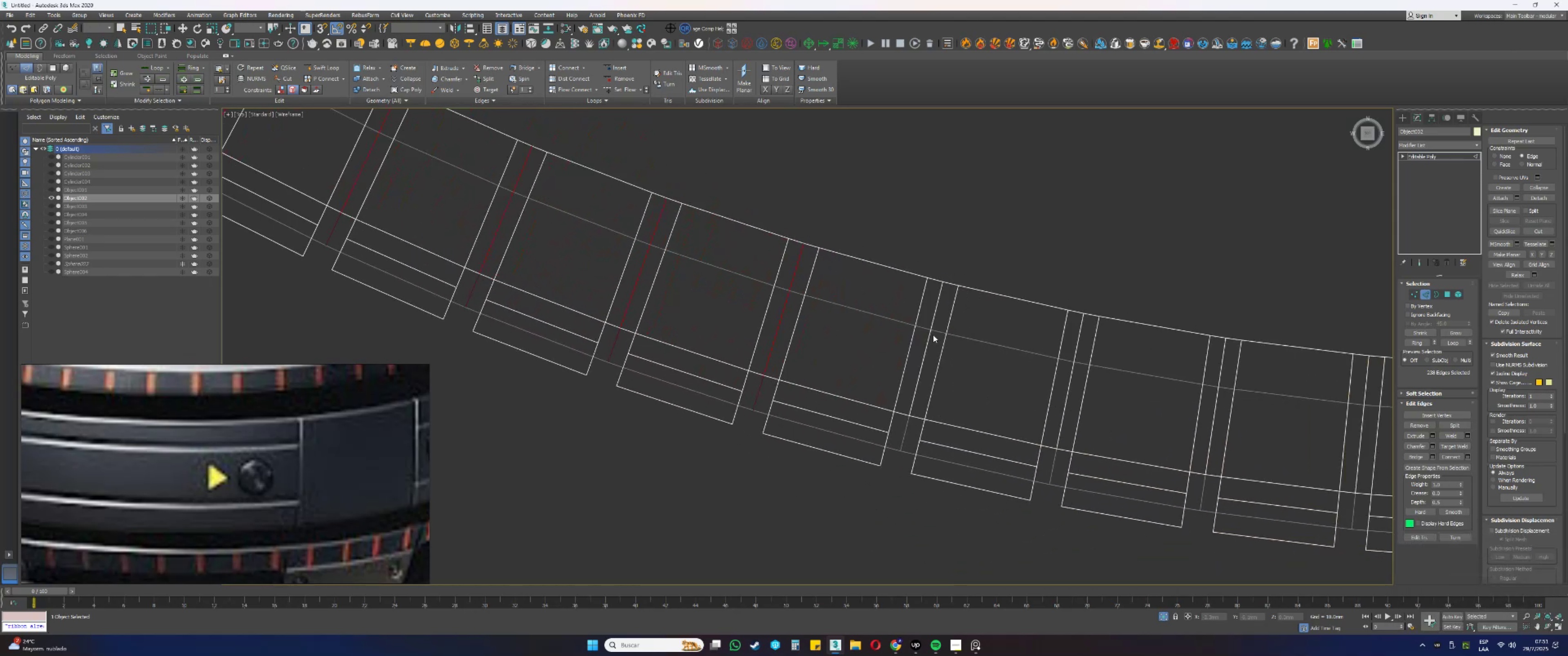 
hold_key(key=ControlLeft, duration=0.57)
 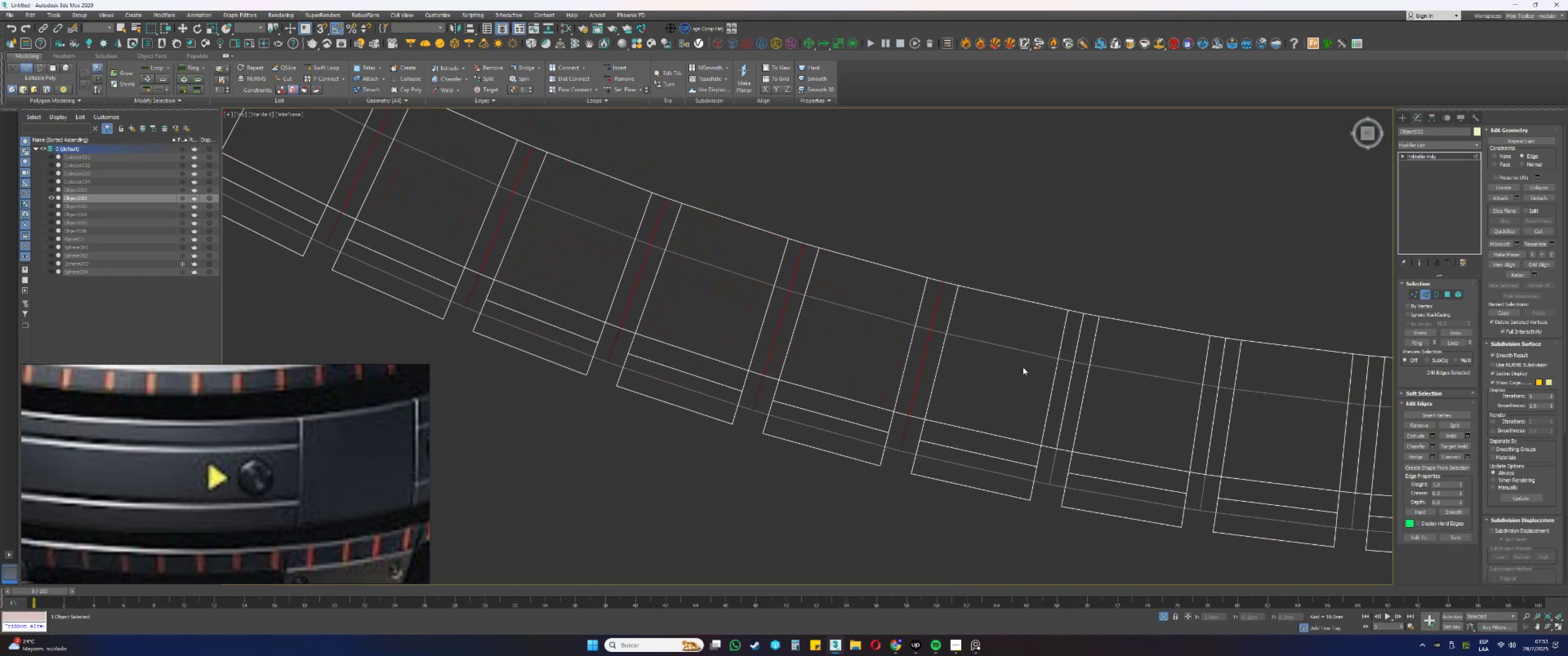 
hold_key(key=ControlLeft, duration=0.51)
 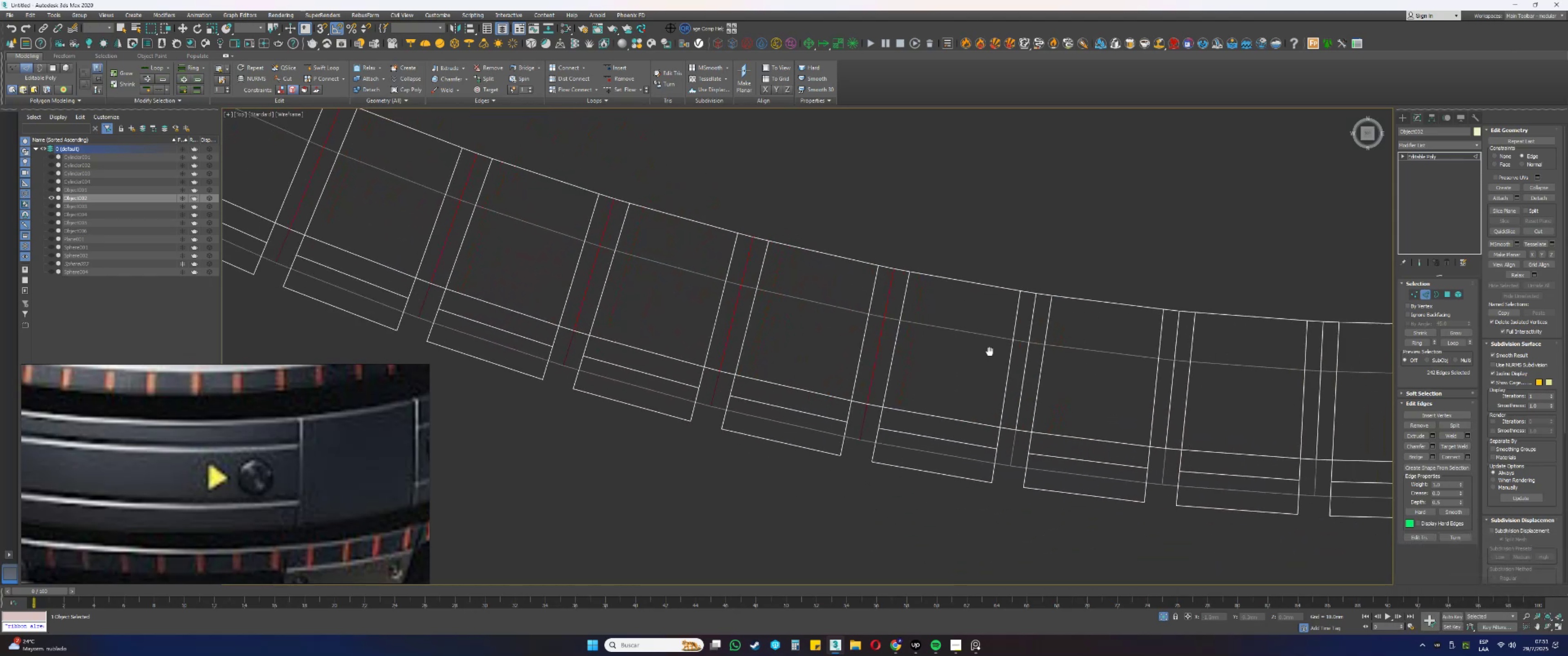 
hold_key(key=ControlLeft, duration=0.78)
 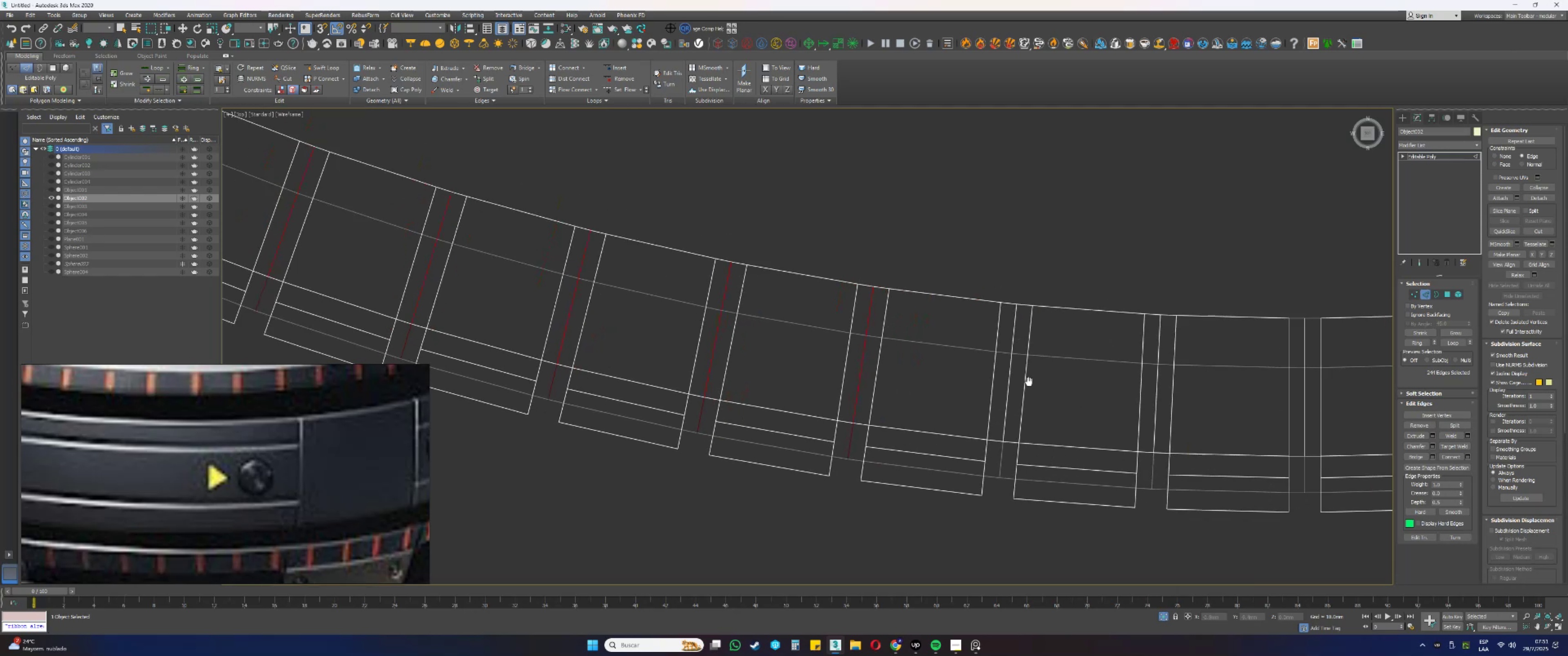 
hold_key(key=ControlLeft, duration=0.43)
 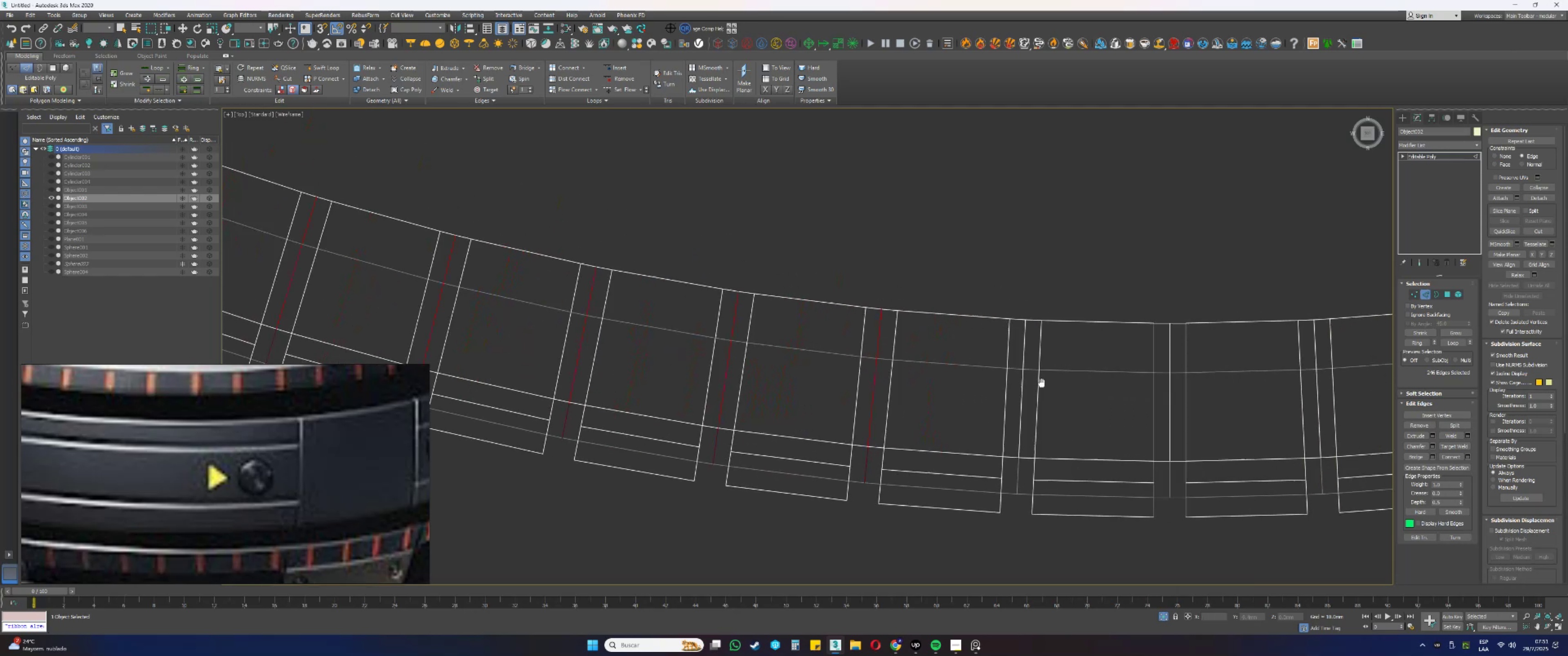 
hold_key(key=ControlLeft, duration=0.46)
 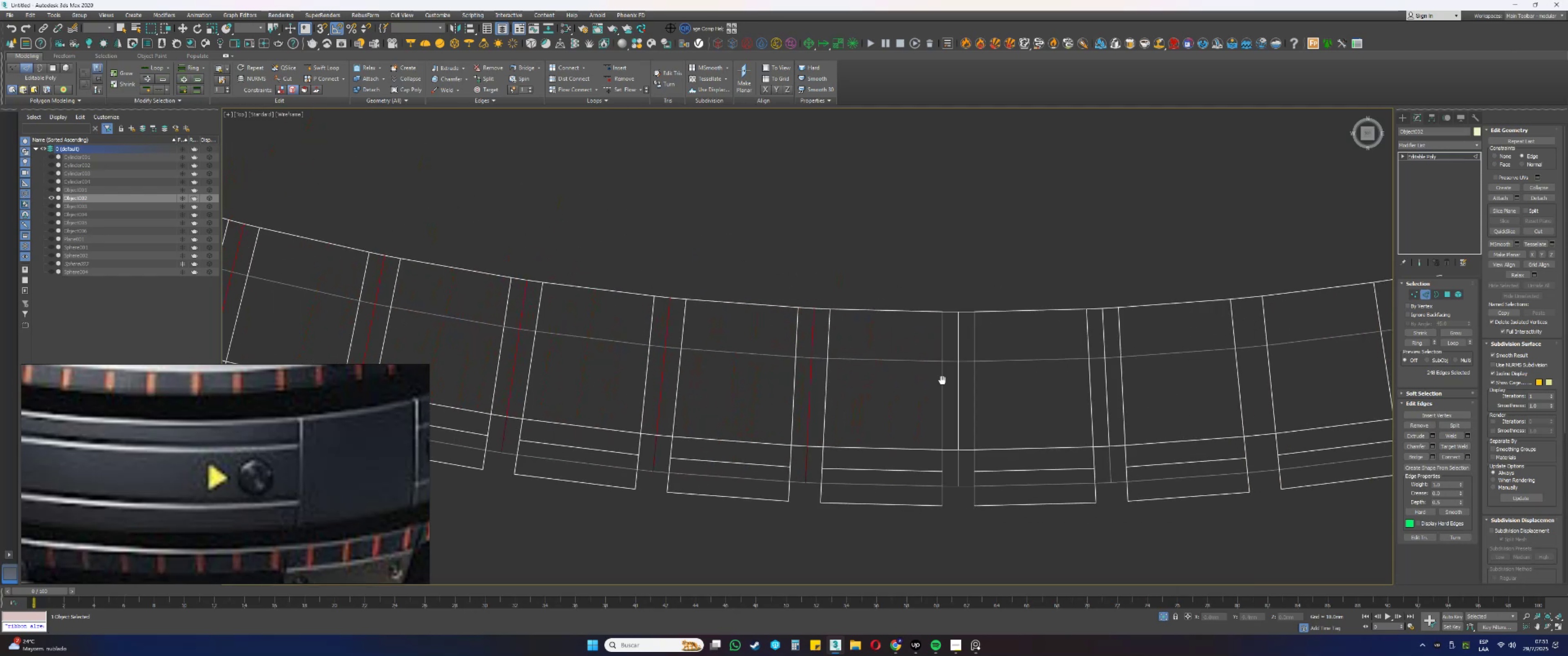 
hold_key(key=ControlLeft, duration=0.49)
 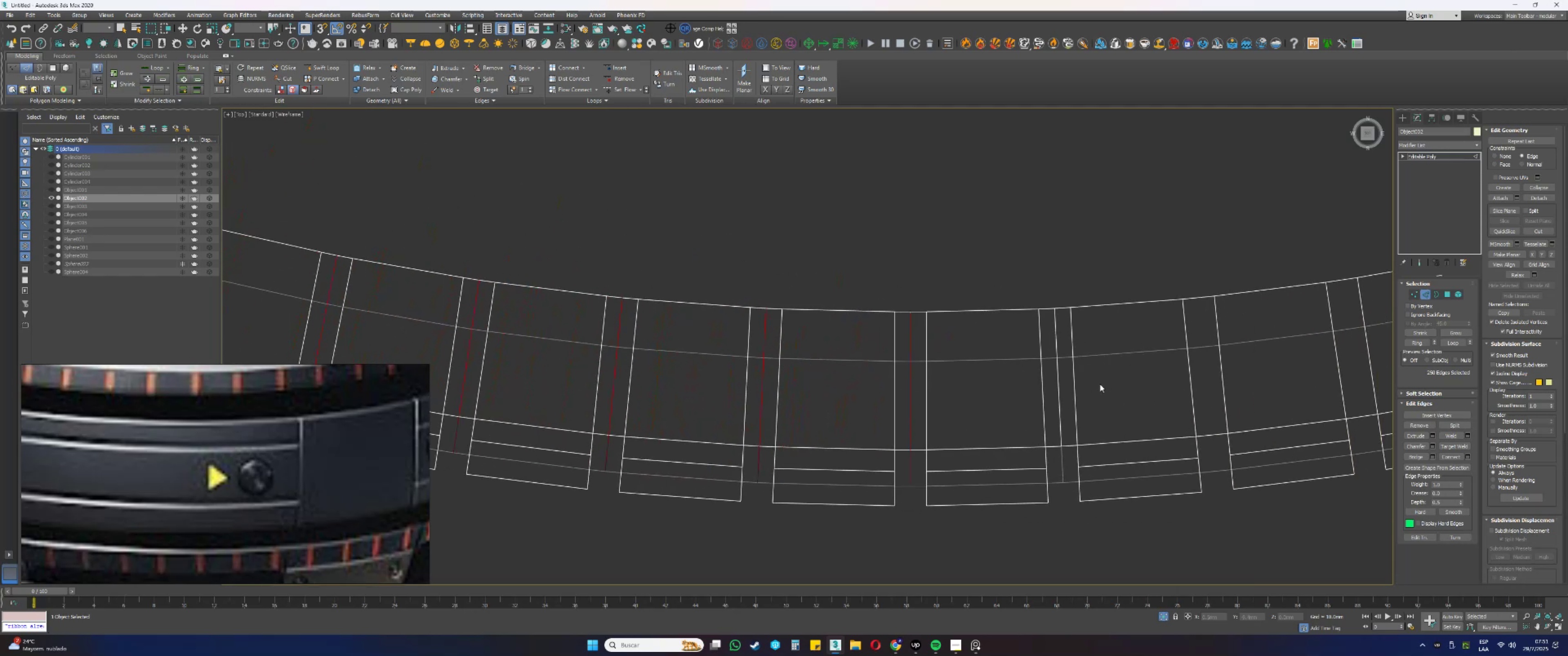 
hold_key(key=ControlLeft, duration=0.59)
 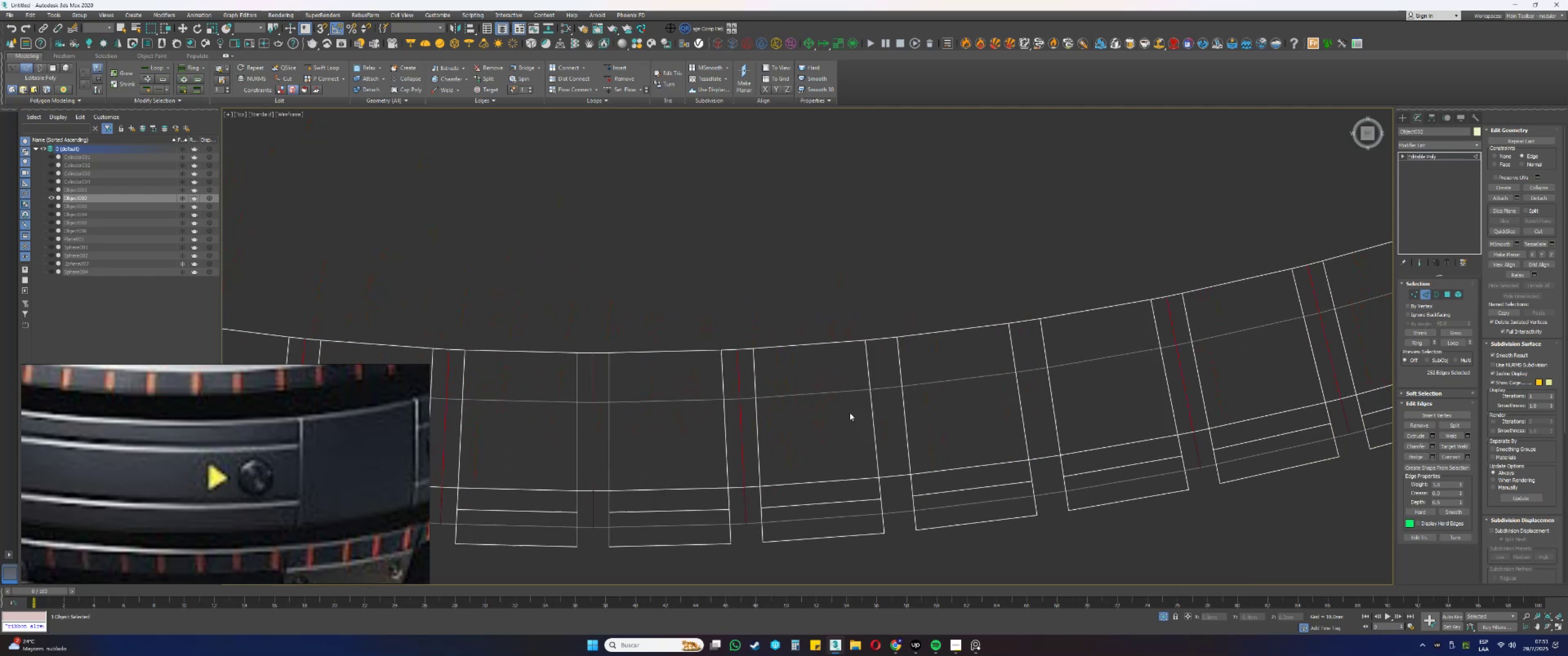 
hold_key(key=ControlLeft, duration=0.3)
 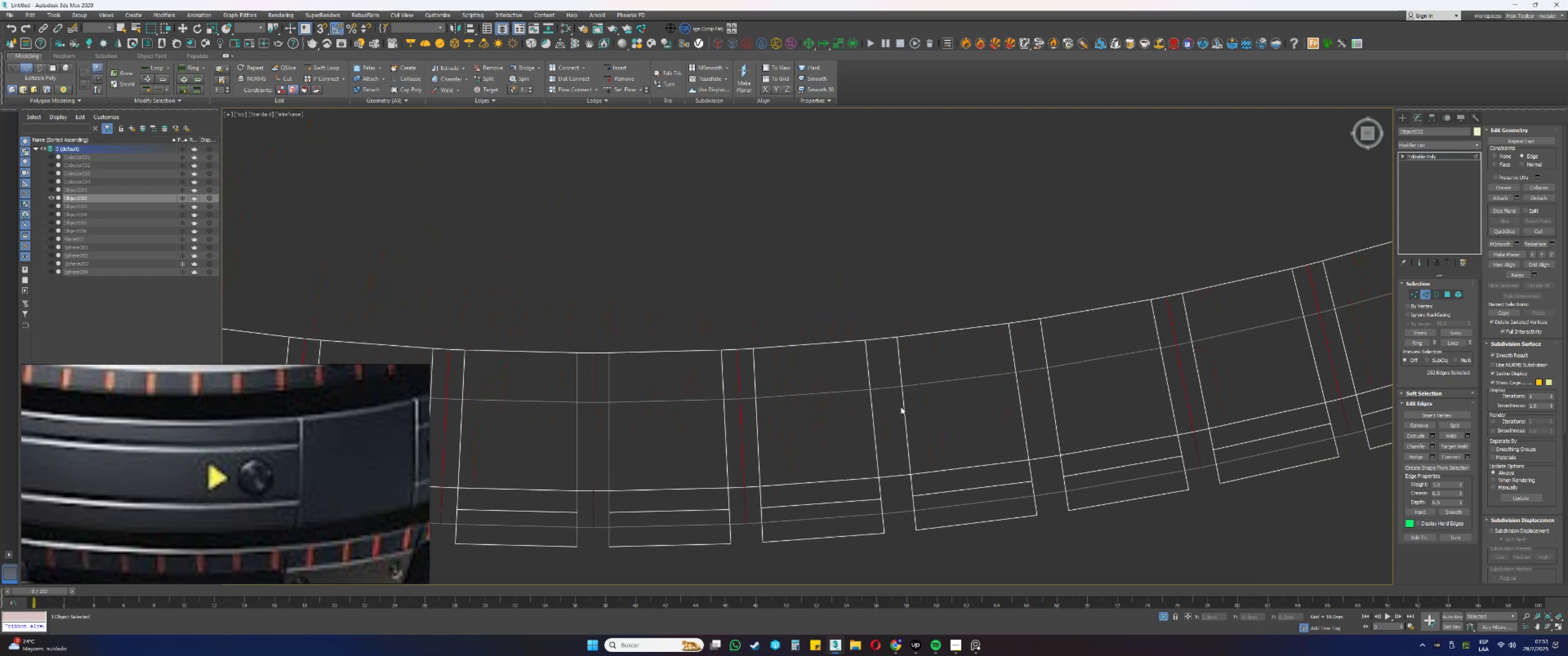 
key(Control+Backspace)
 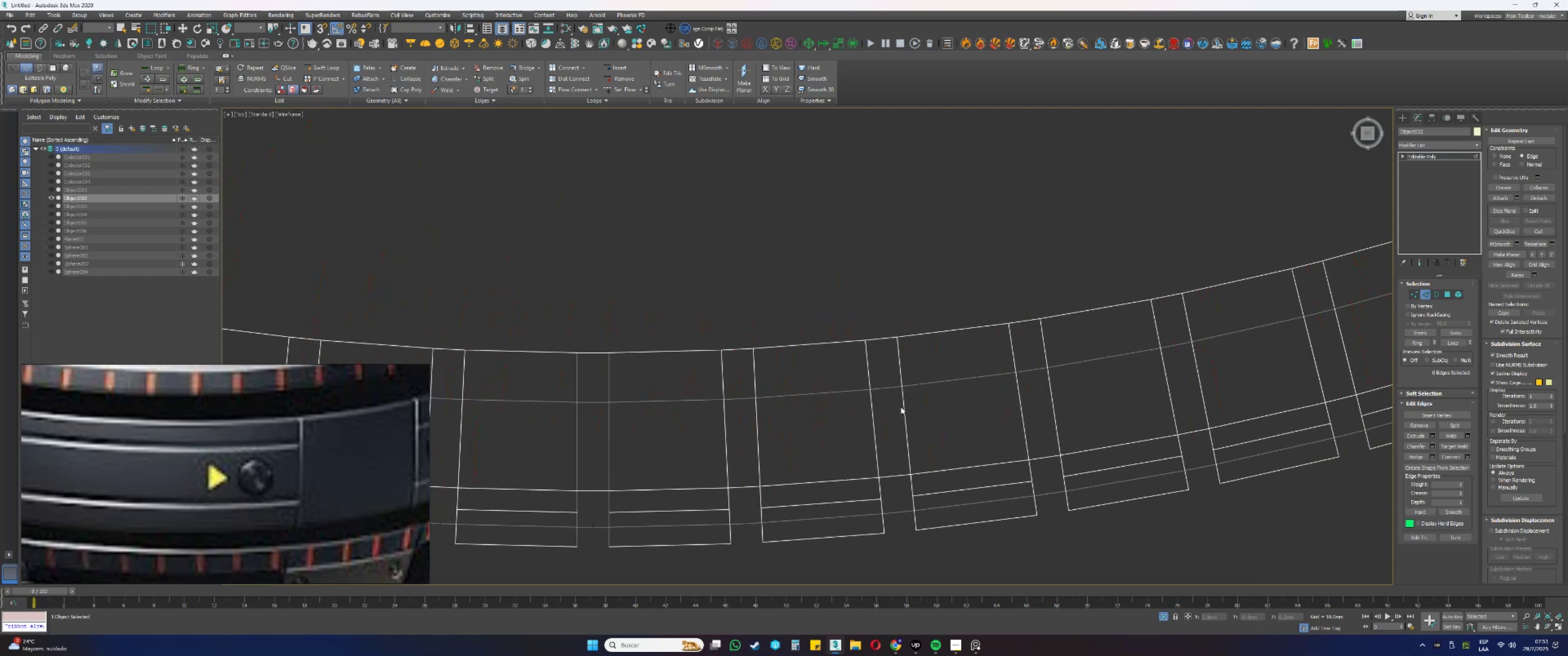 
scroll: coordinate [924, 376], scroll_direction: down, amount: 6.0
 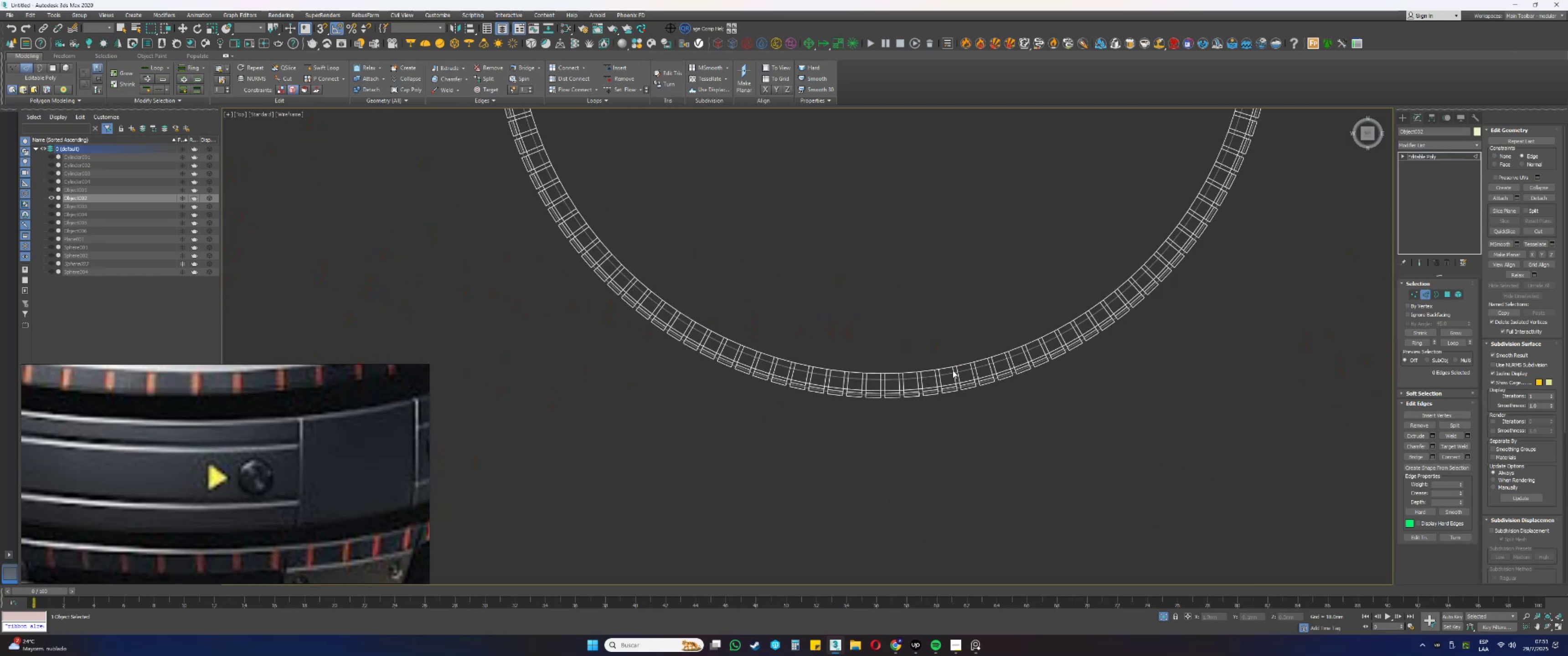 
scroll: coordinate [964, 387], scroll_direction: up, amount: 4.0
 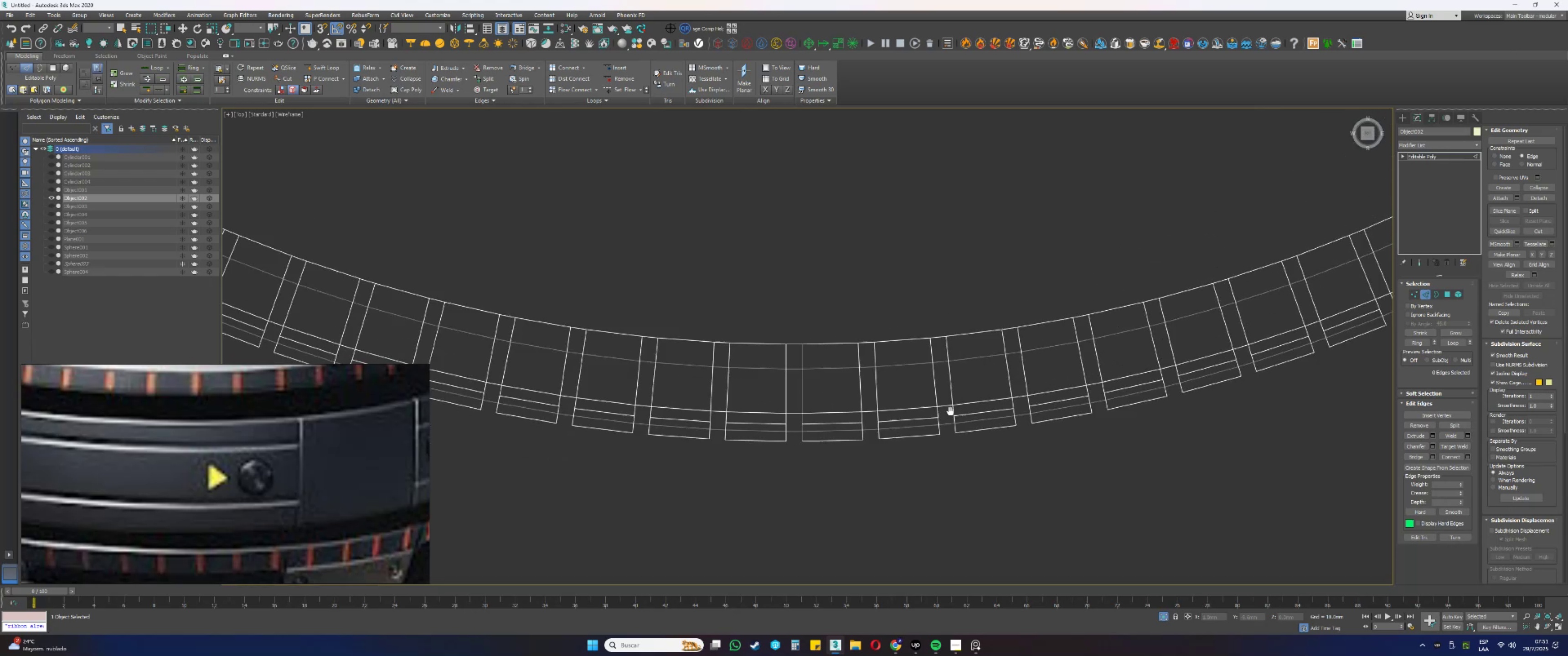 
type(2g2)
 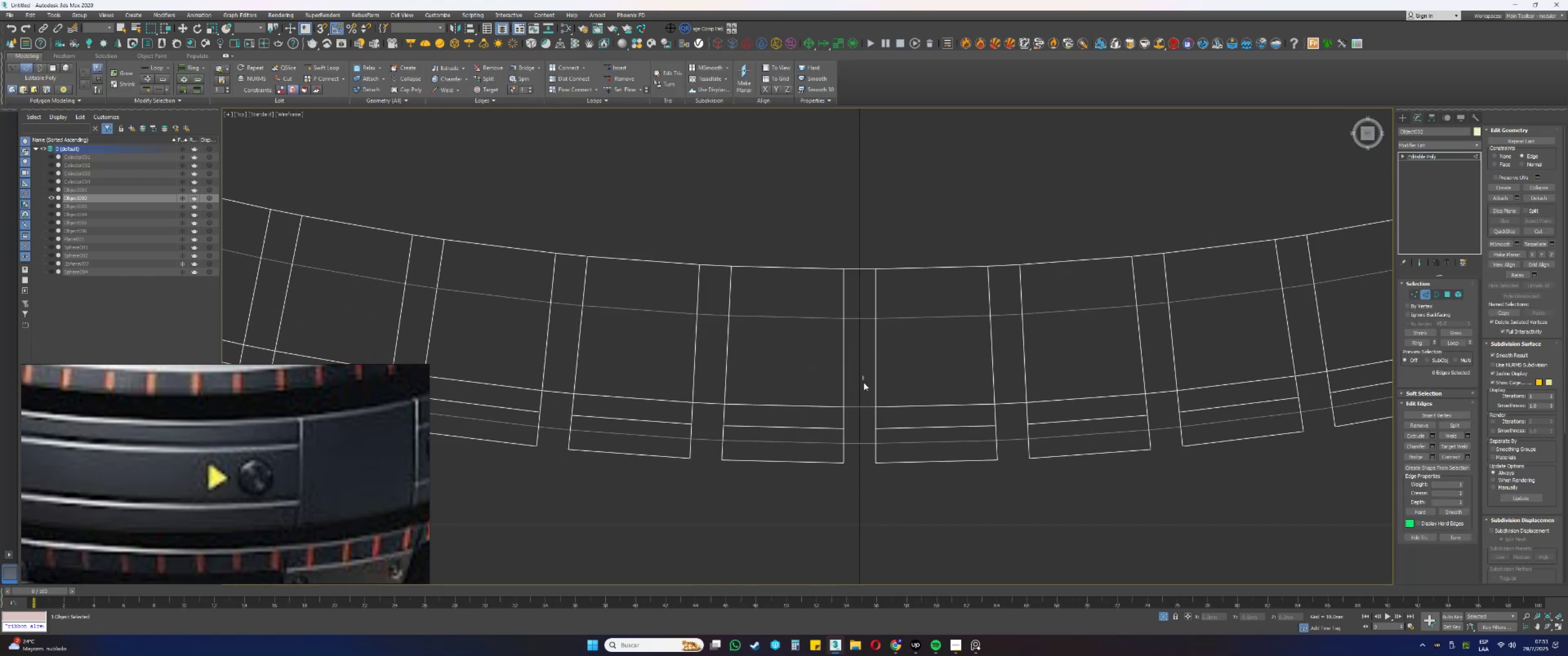 
scroll: coordinate [864, 405], scroll_direction: up, amount: 2.0
 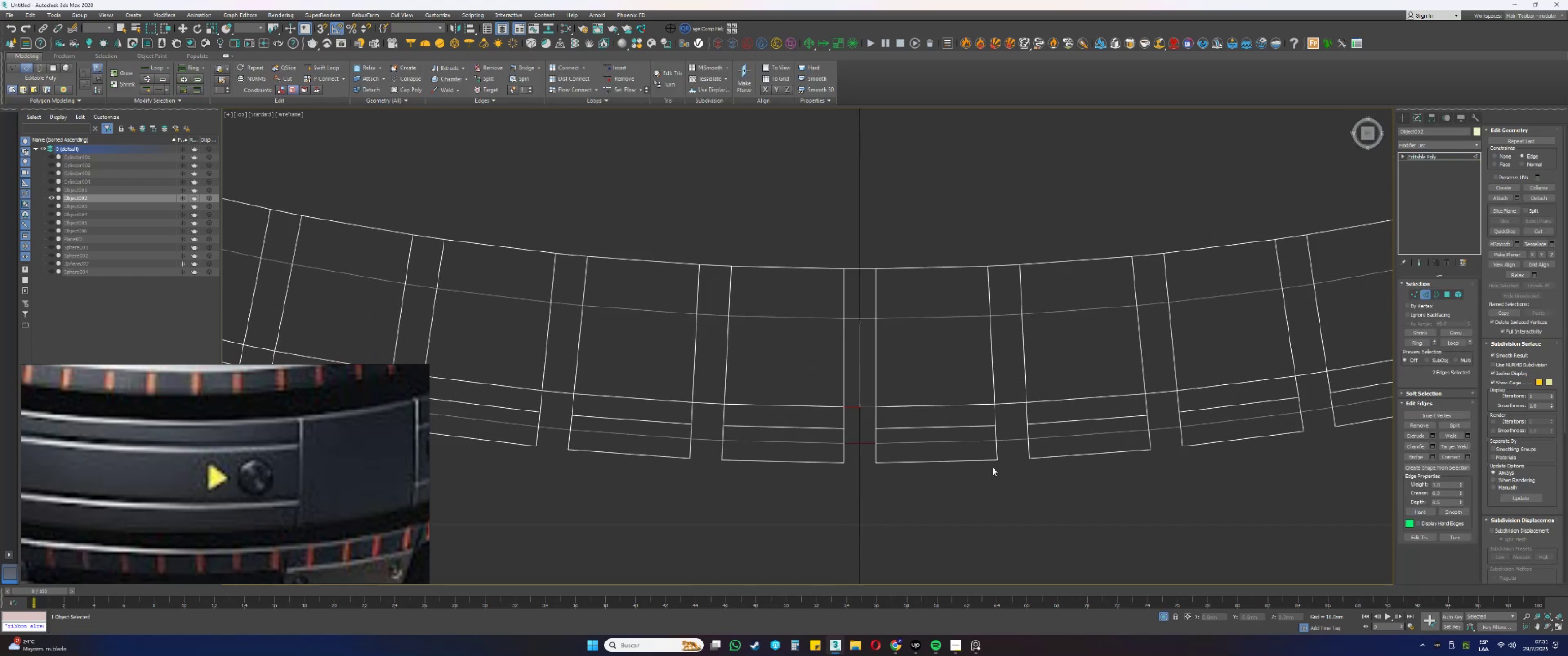 
left_click([1413, 453])
 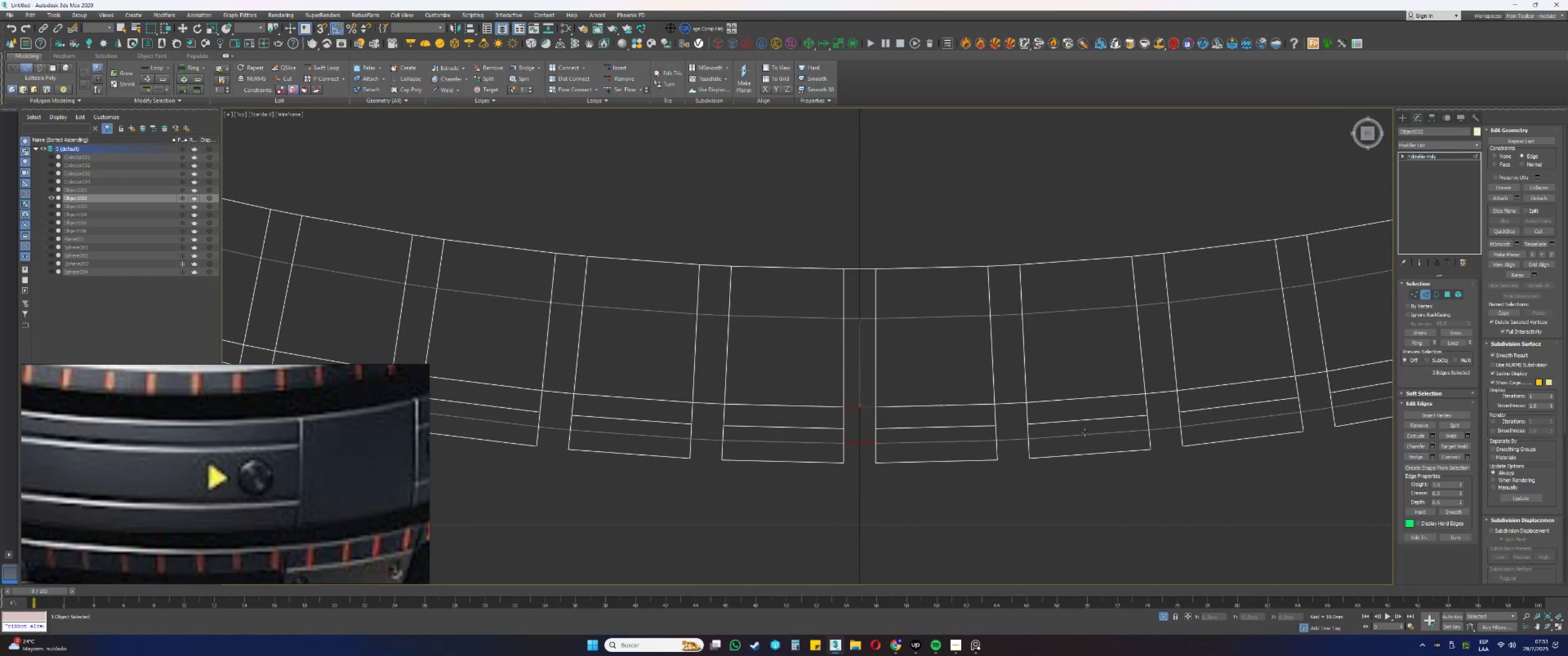 
key(4)
 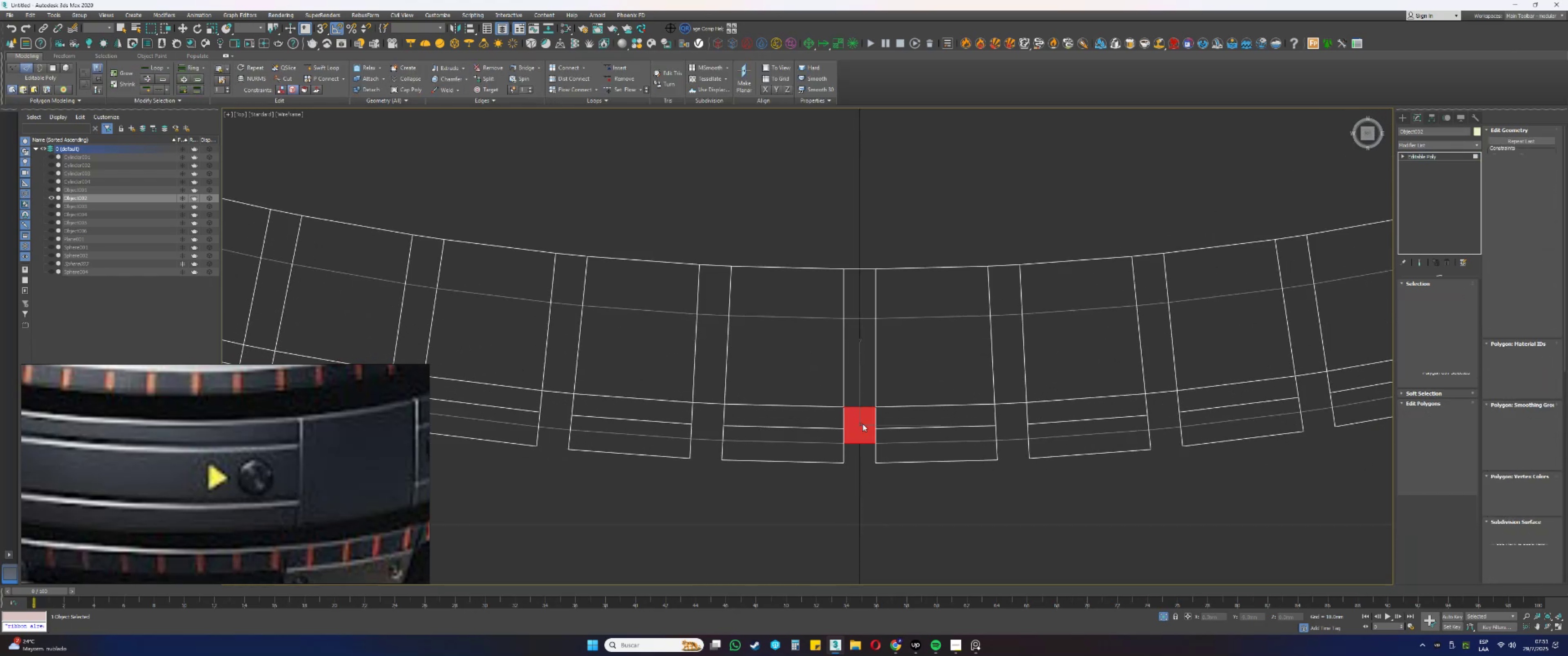 
left_click([862, 423])
 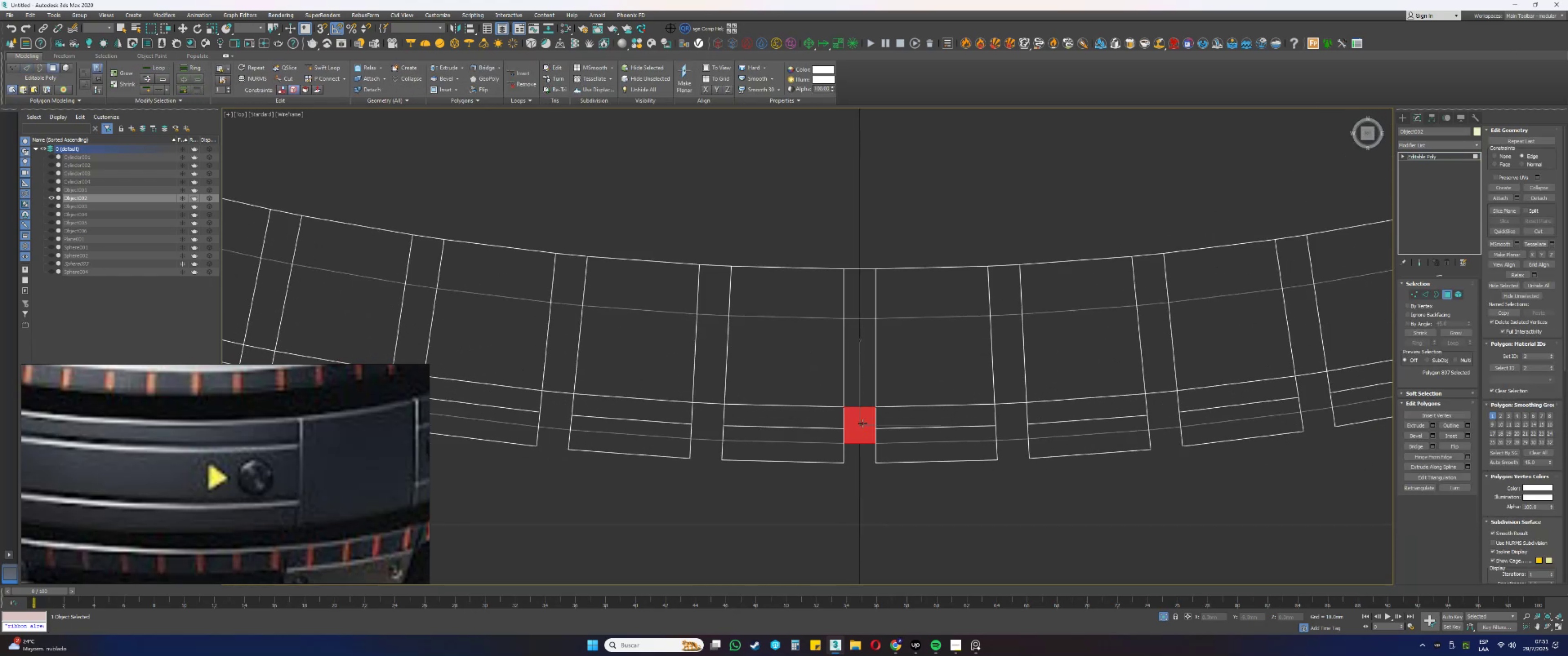 
scroll: coordinate [864, 422], scroll_direction: down, amount: 1.0
 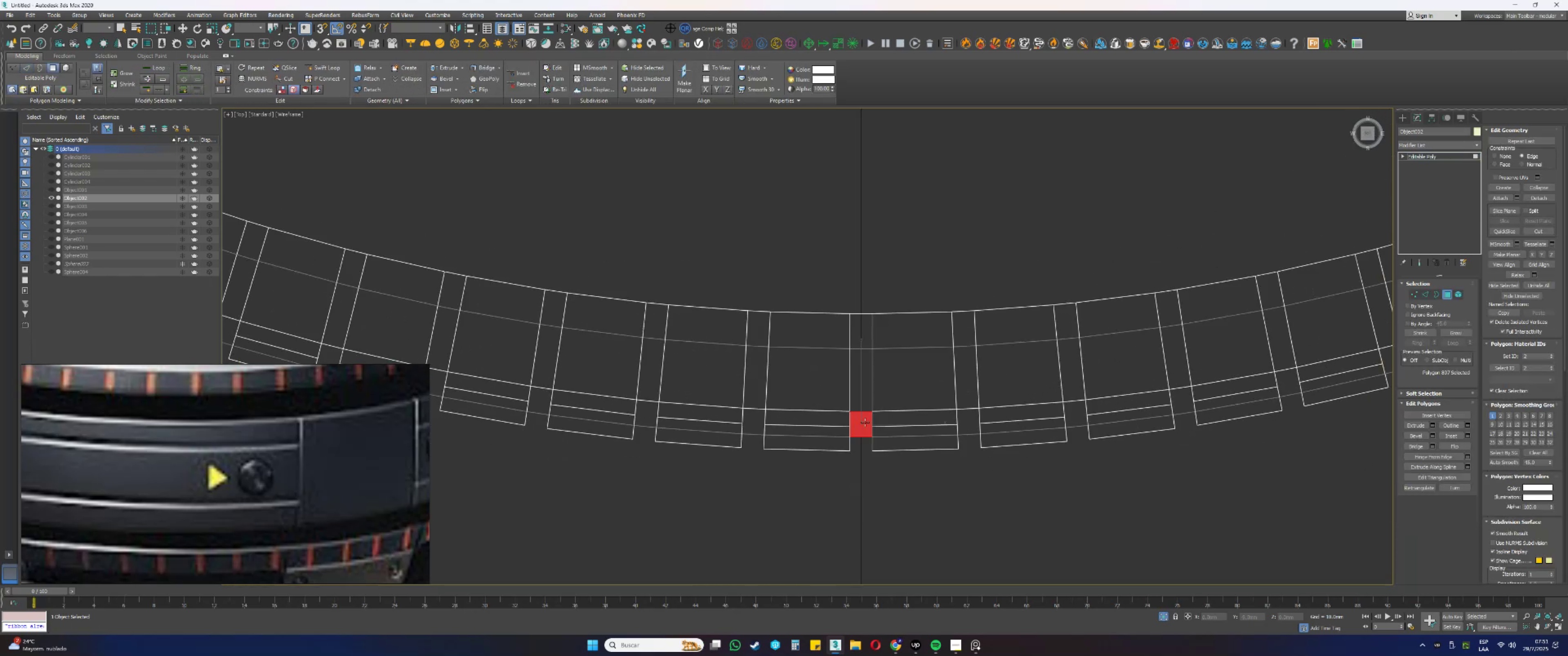 
key(Alt+AltLeft)
 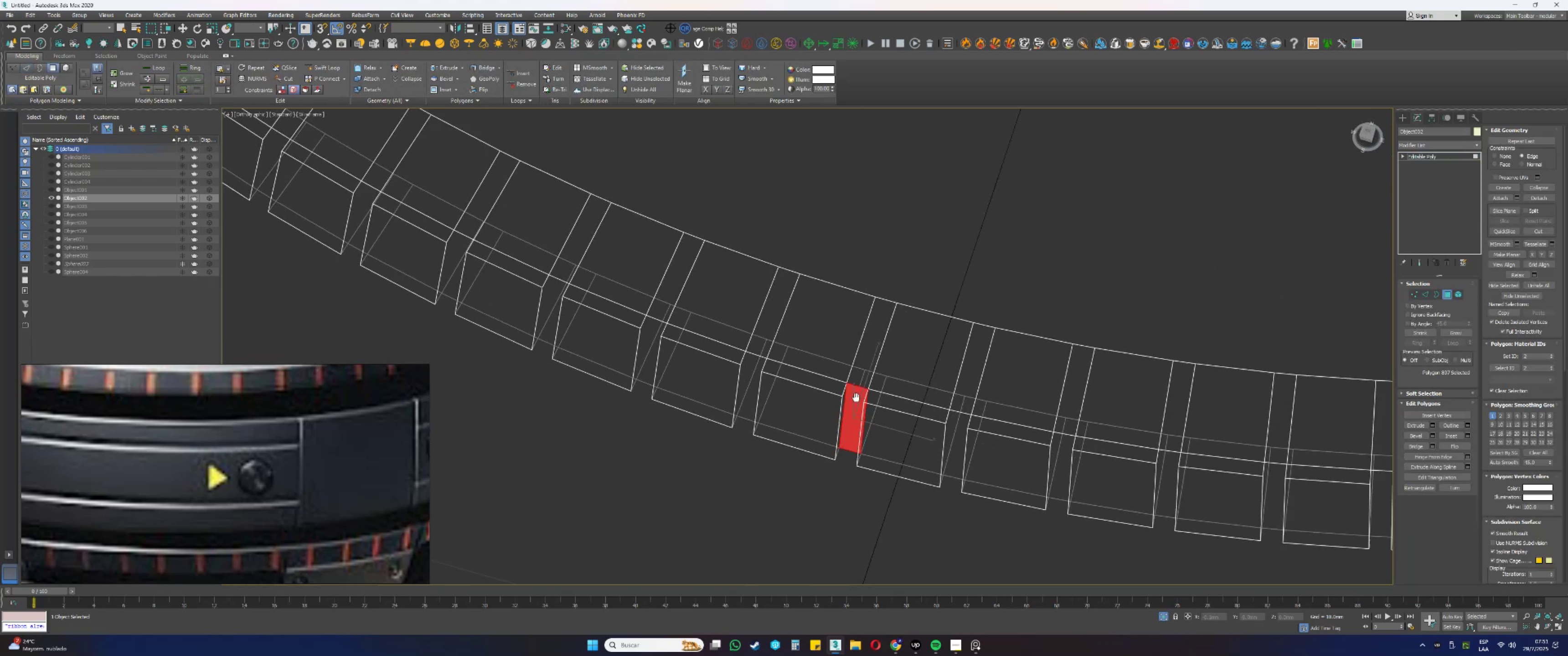 
type([F3]tz[F3]2)
 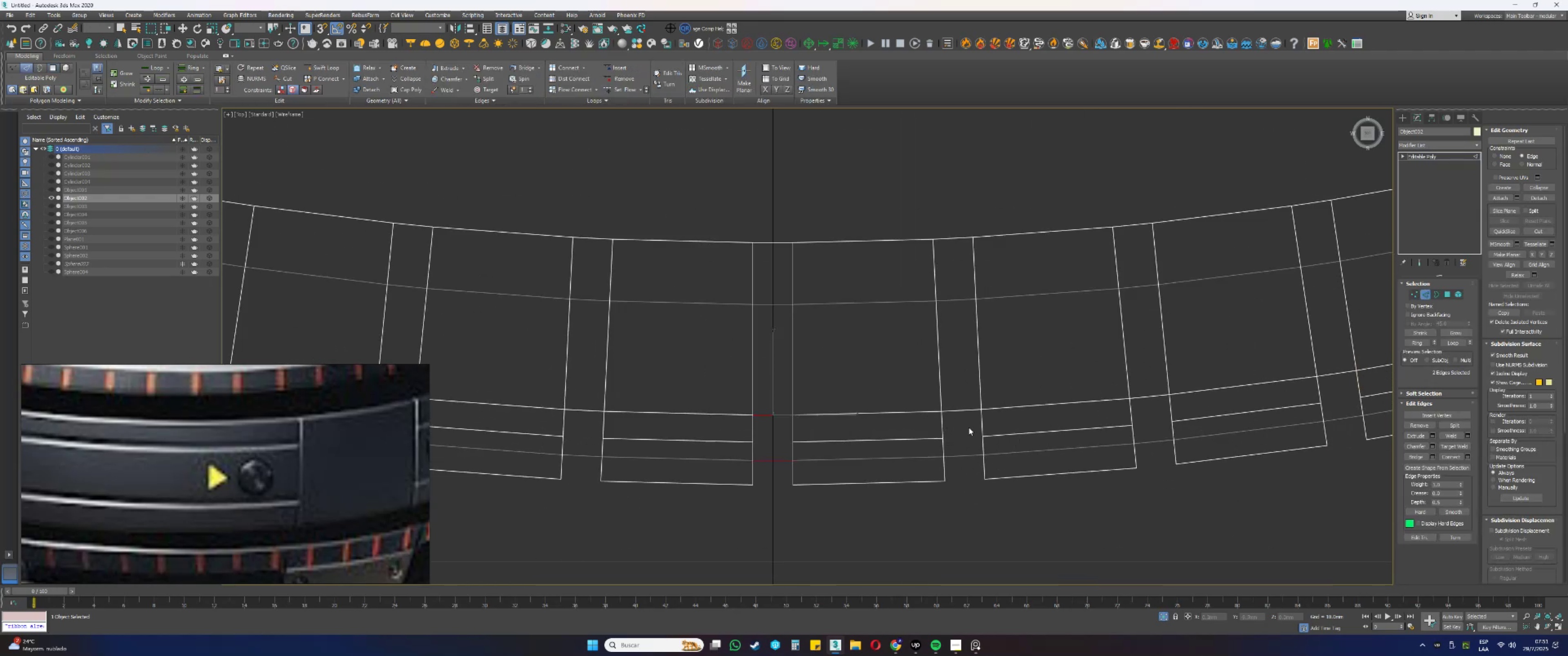 
hold_key(key=AltLeft, duration=1.48)
scroll: coordinate [854, 395], scroll_direction: up, amount: 1.0
 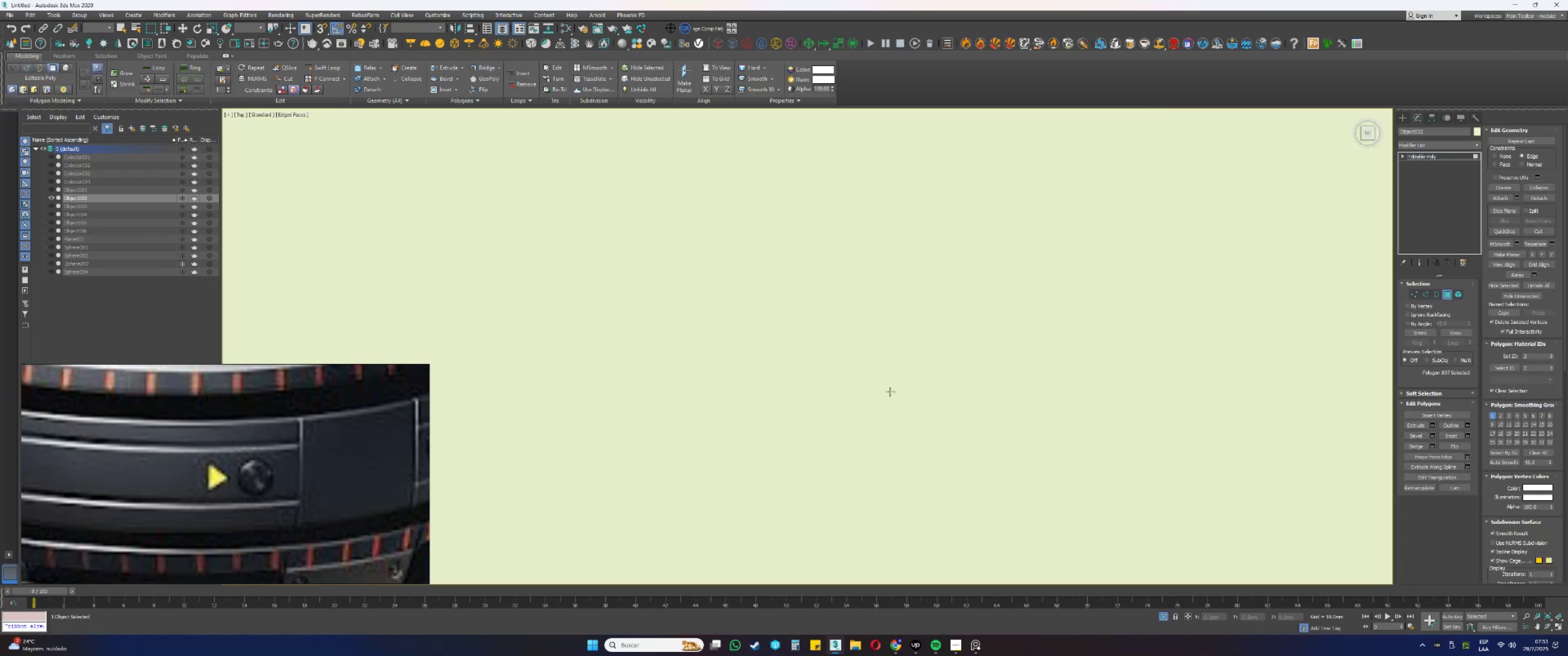 
scroll: coordinate [870, 389], scroll_direction: down, amount: 12.0
 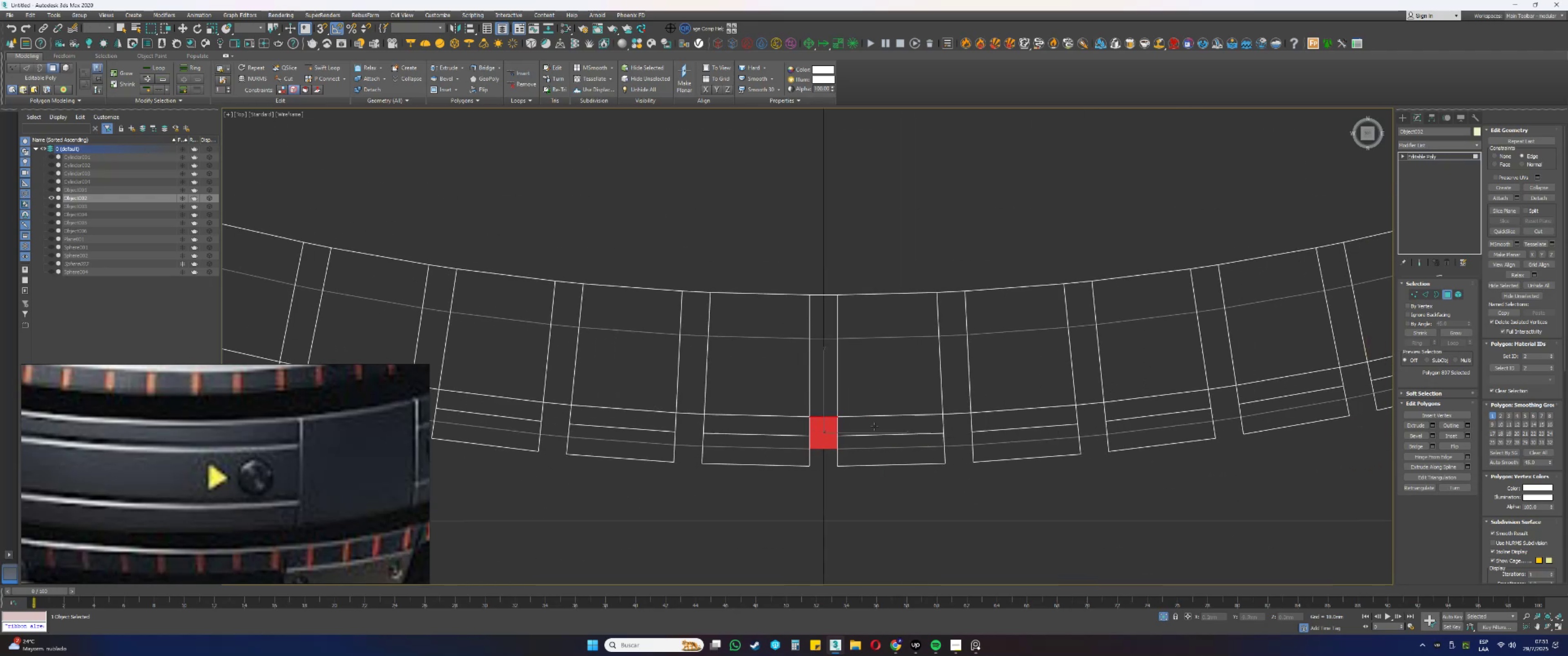 
scroll: coordinate [945, 421], scroll_direction: up, amount: 1.0
 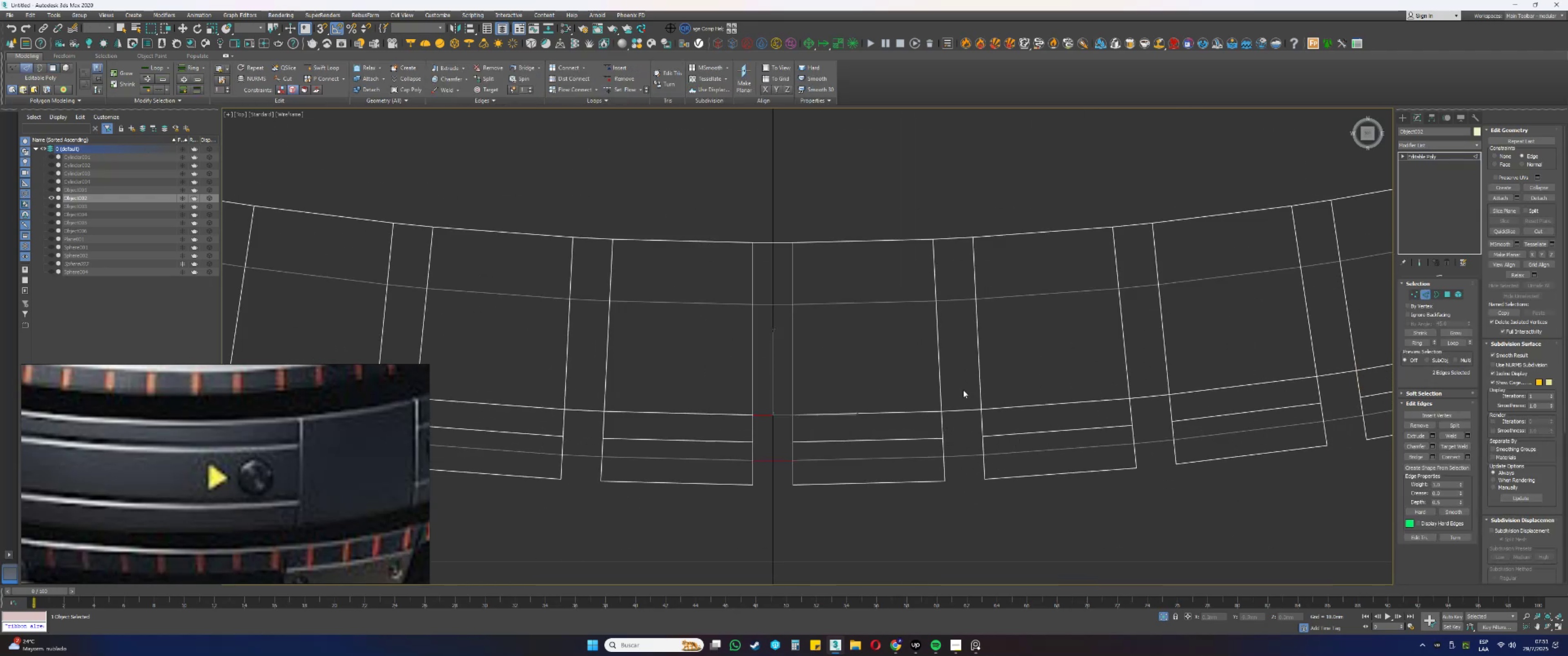 
key(Control+ControlLeft)
 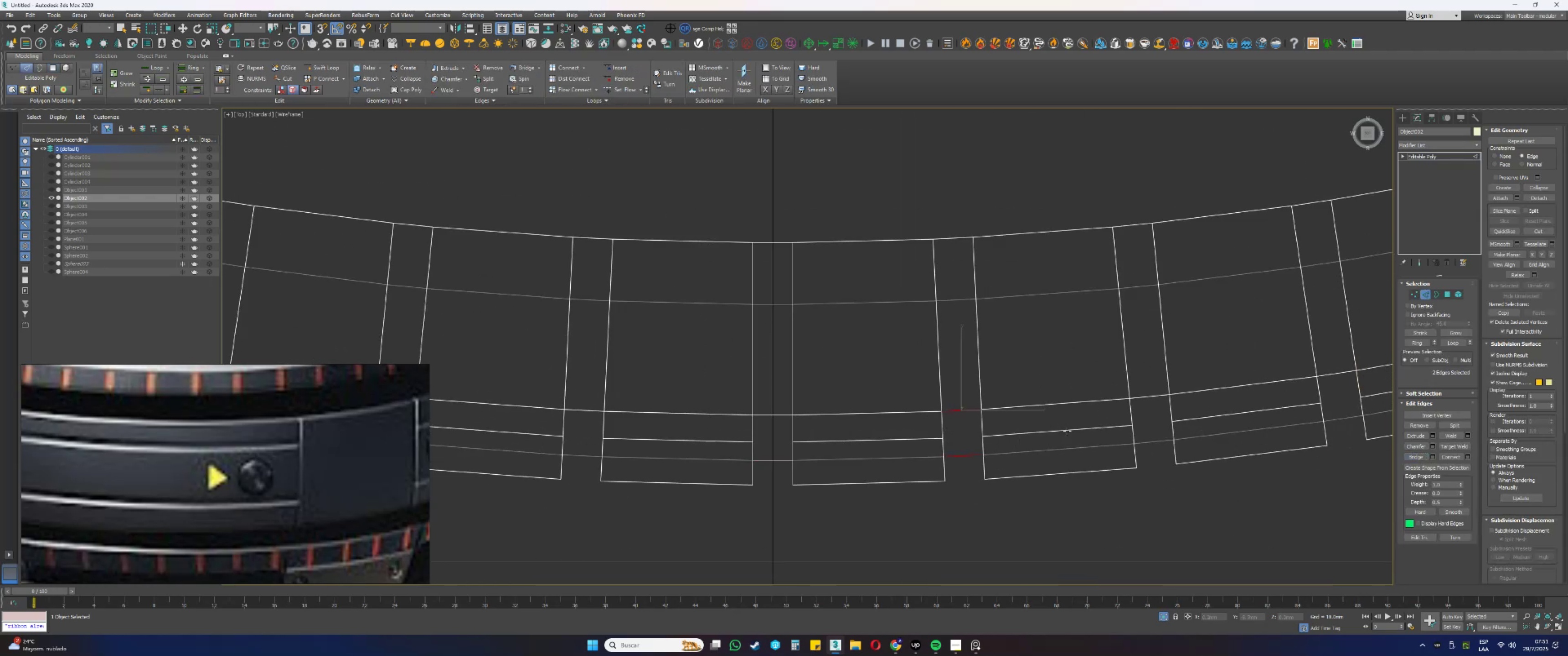 
key(Control+ControlLeft)
 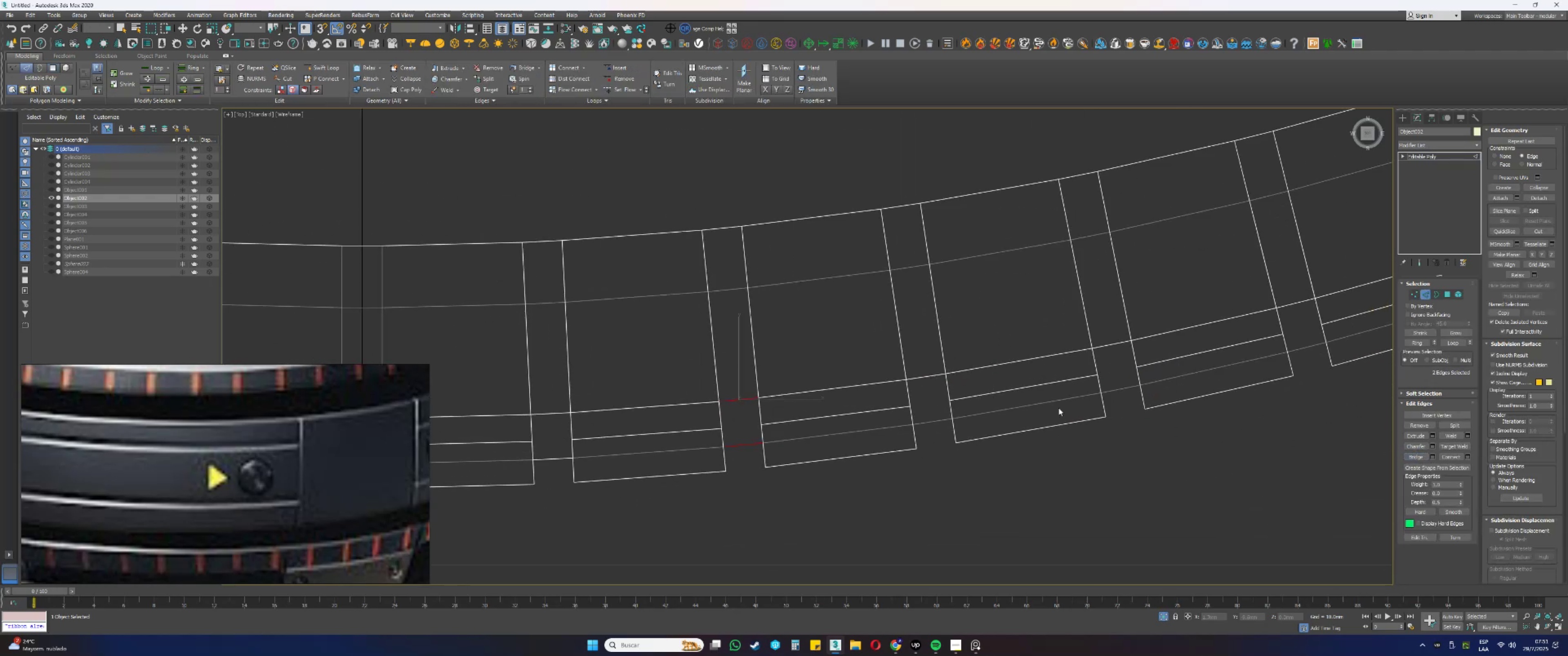 
key(Control+ControlLeft)
 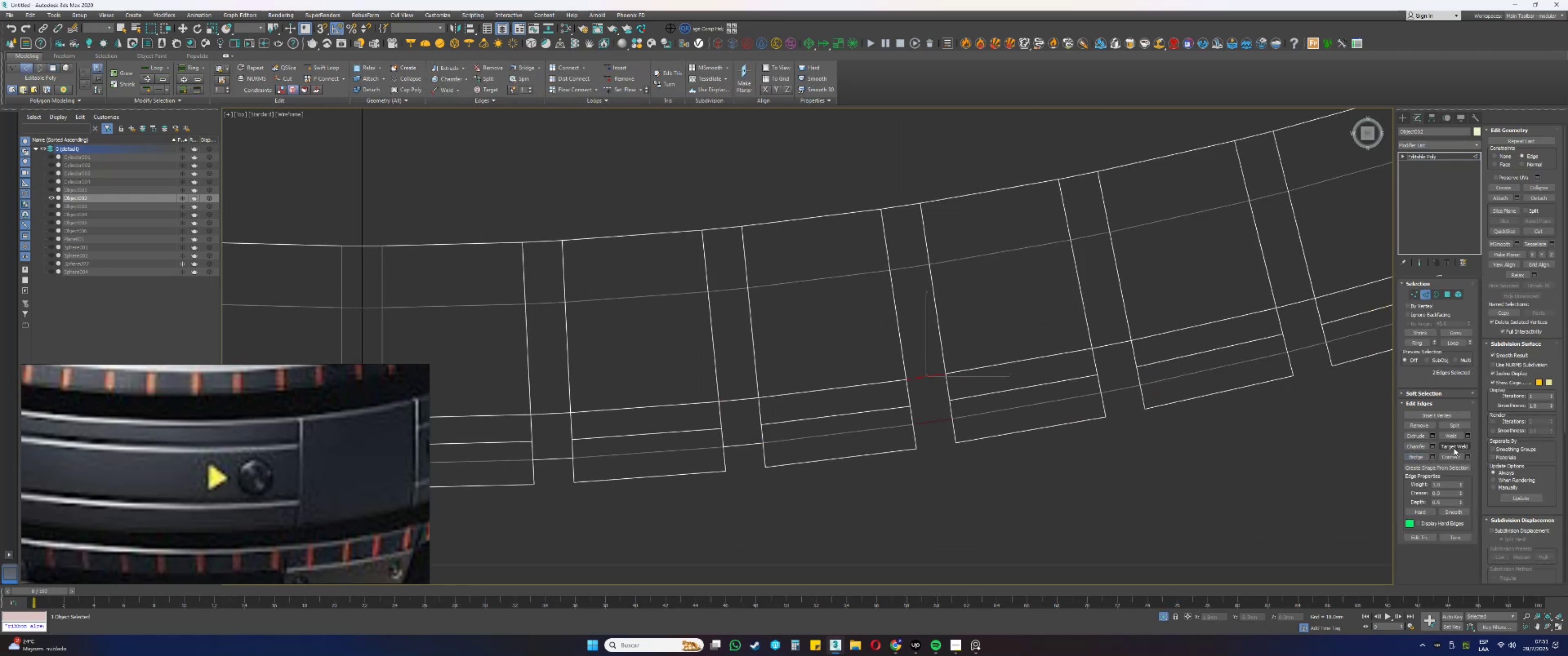 
left_click([1415, 458])
 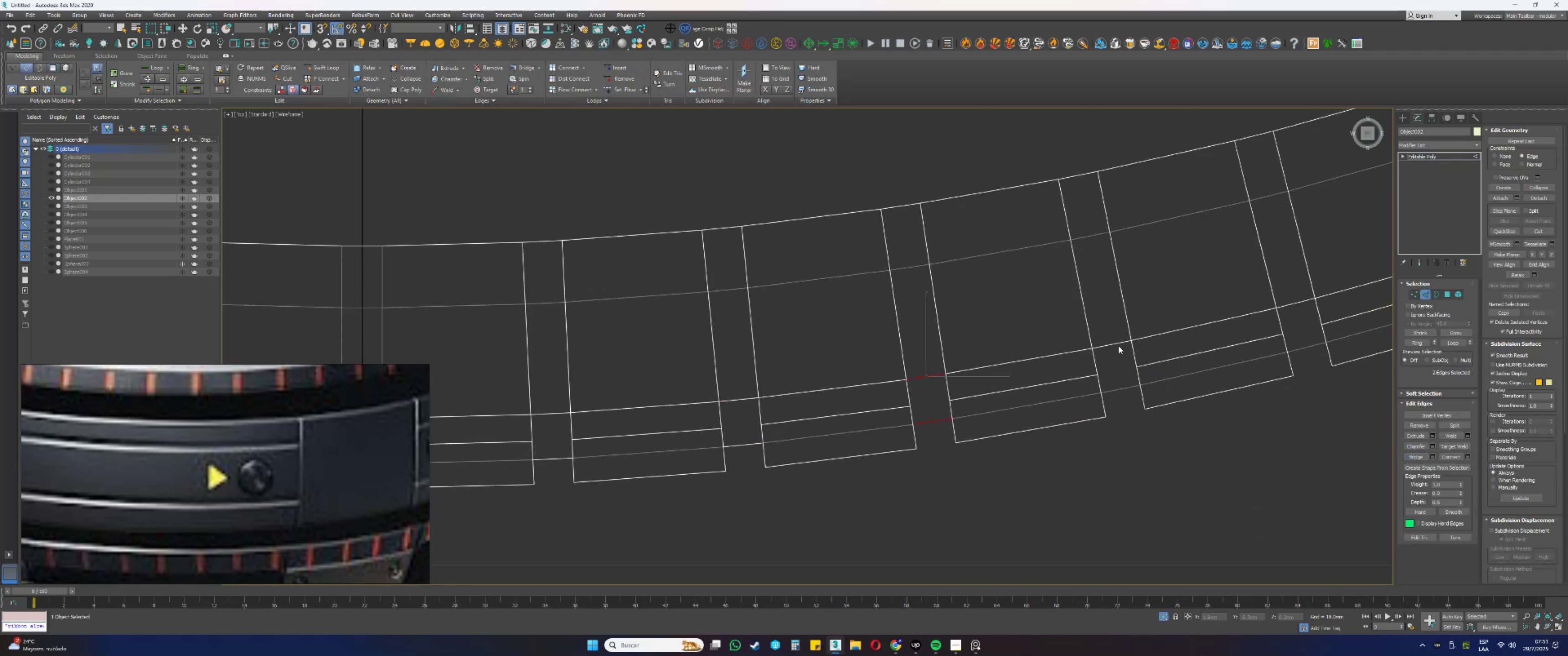 
key(Control+ControlLeft)
 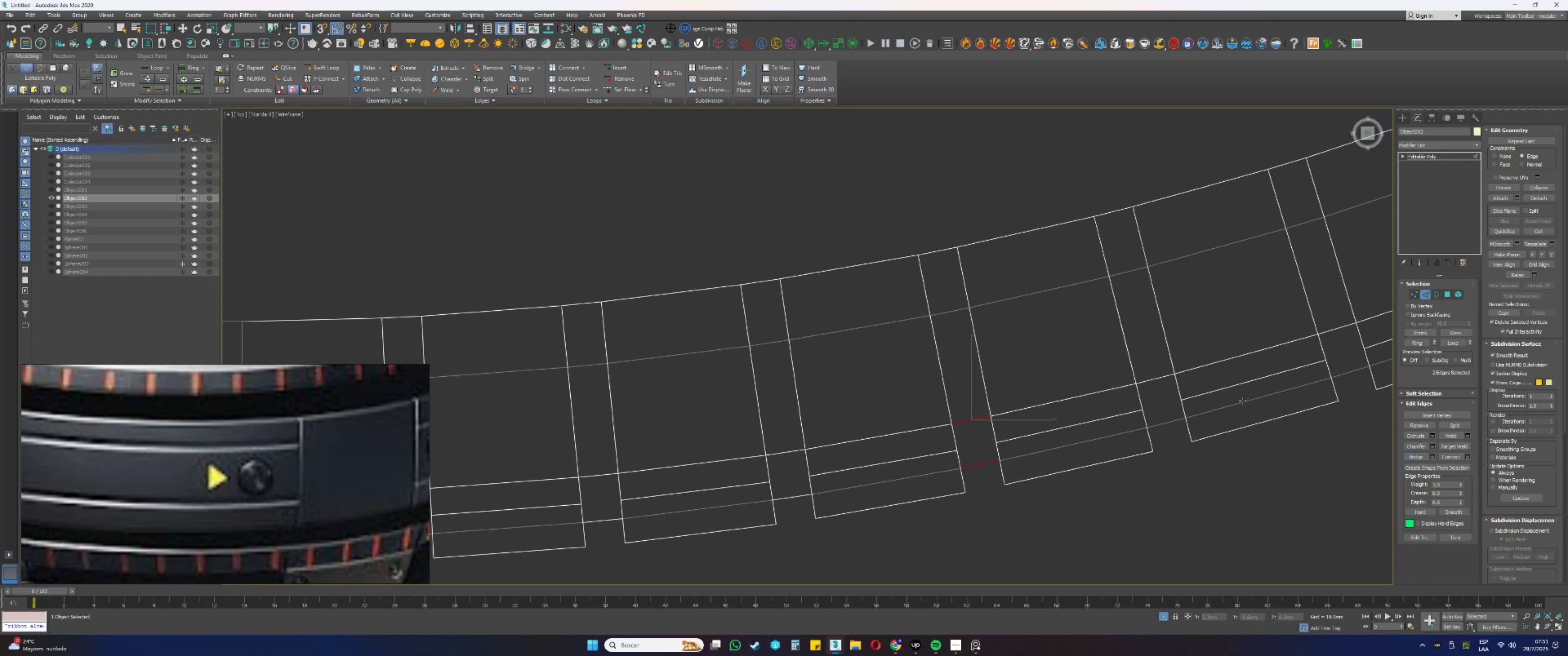 
key(Control+ControlLeft)
 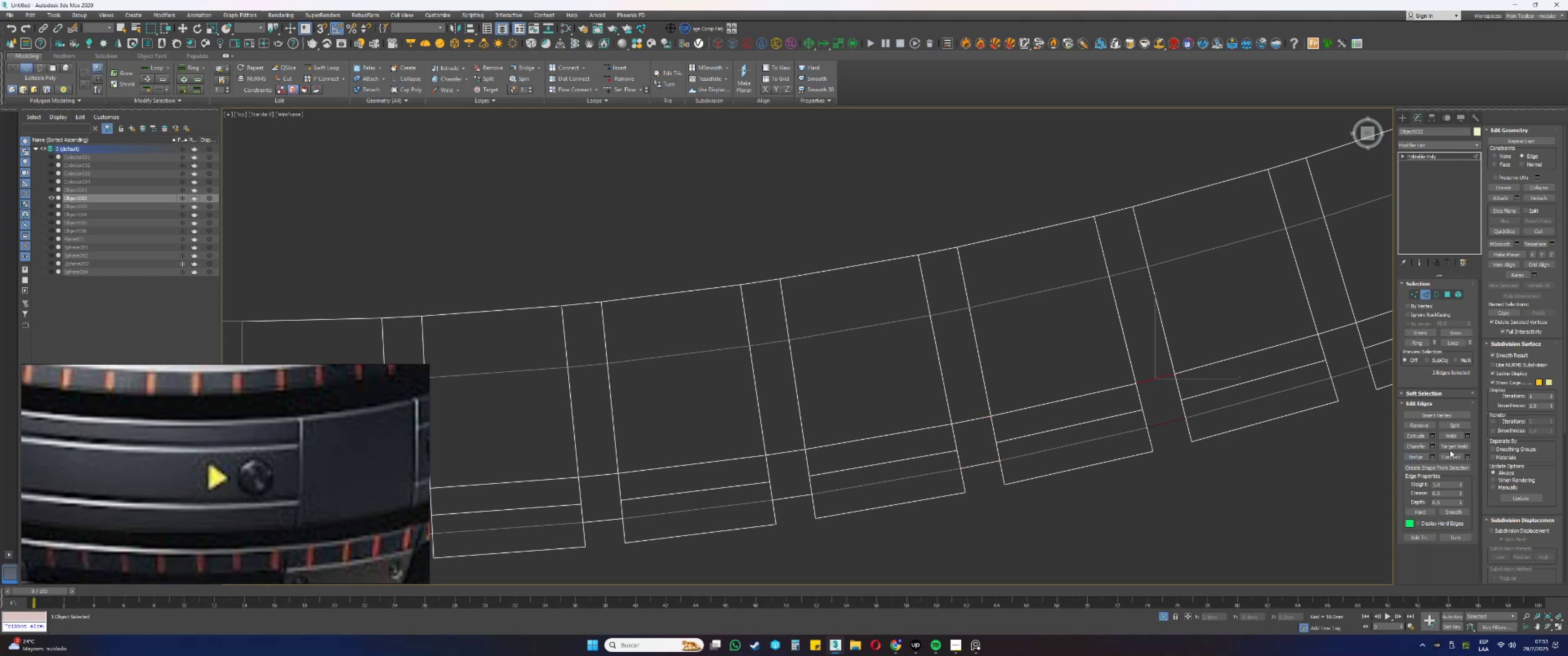 
left_click([1418, 454])
 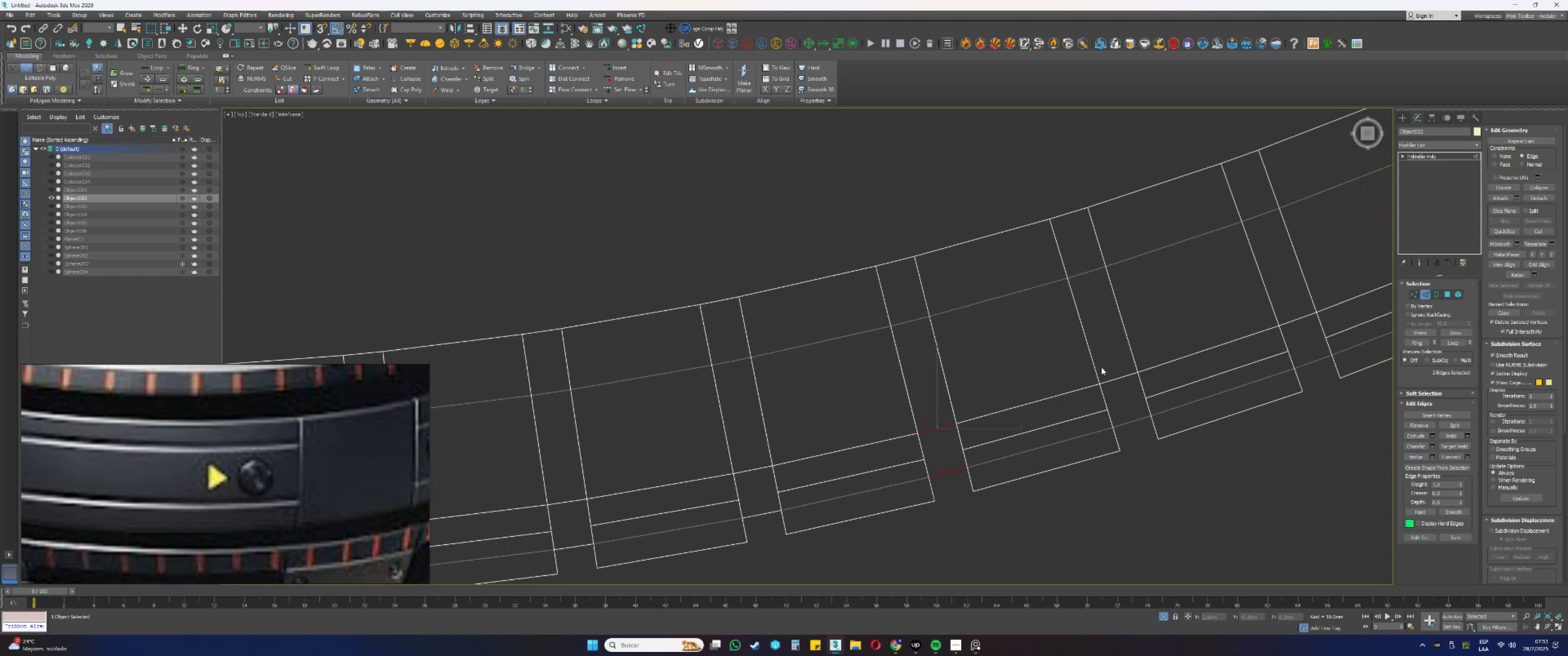 
key(Control+ControlLeft)
 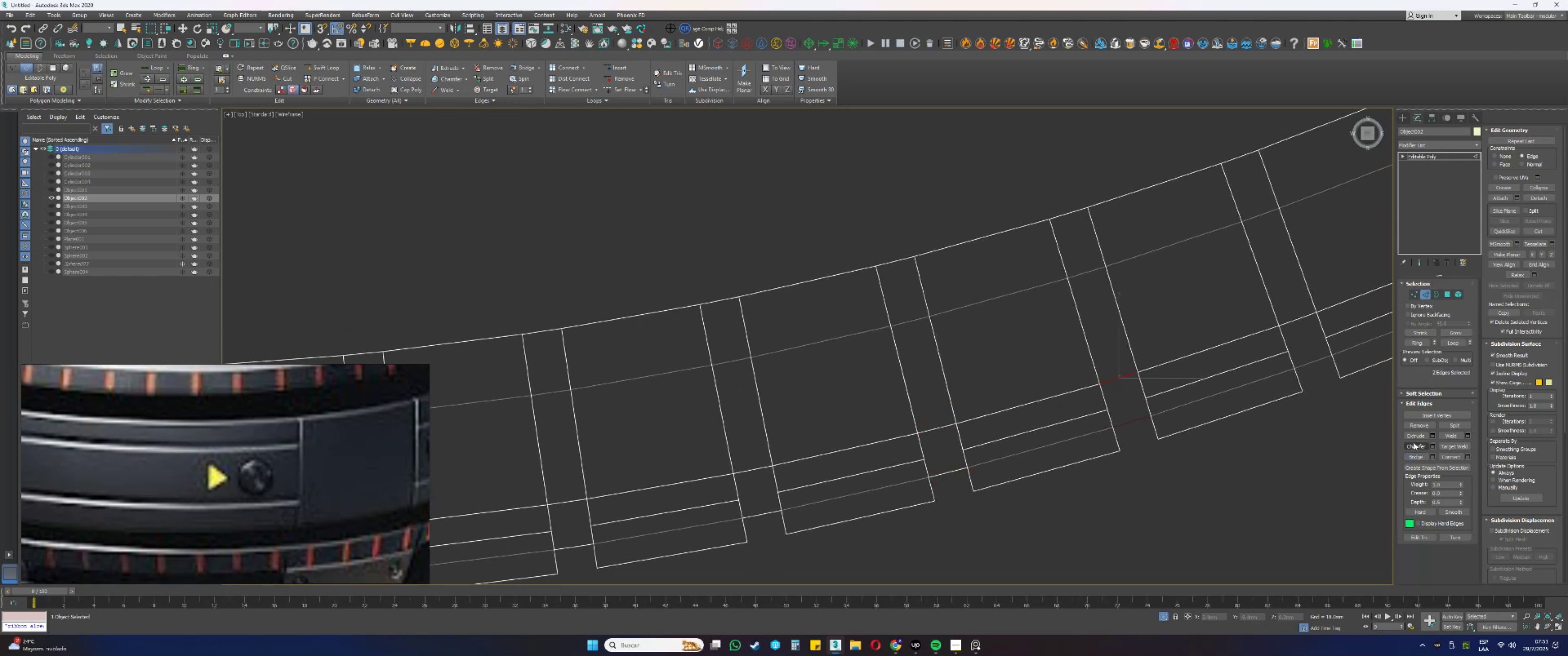 
left_click([1413, 457])
 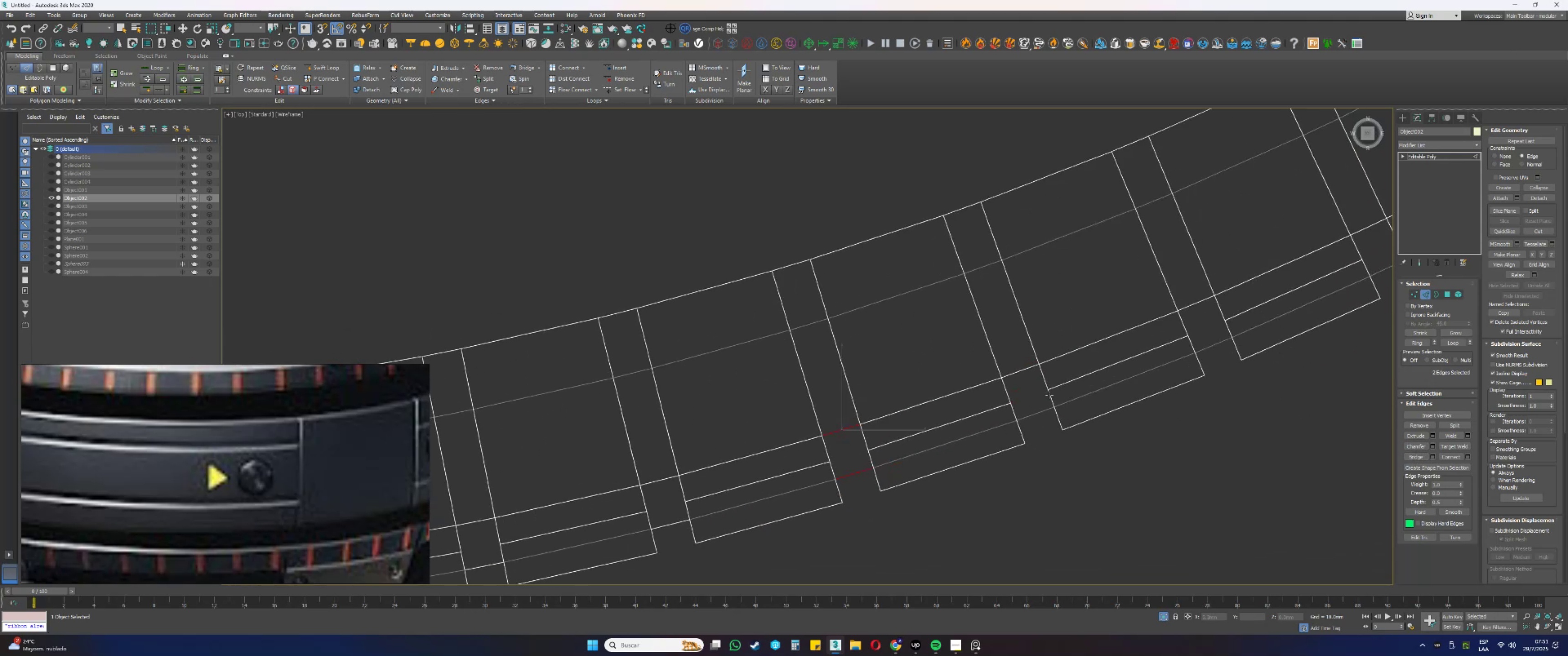 
hold_key(key=ControlLeft, duration=0.32)
 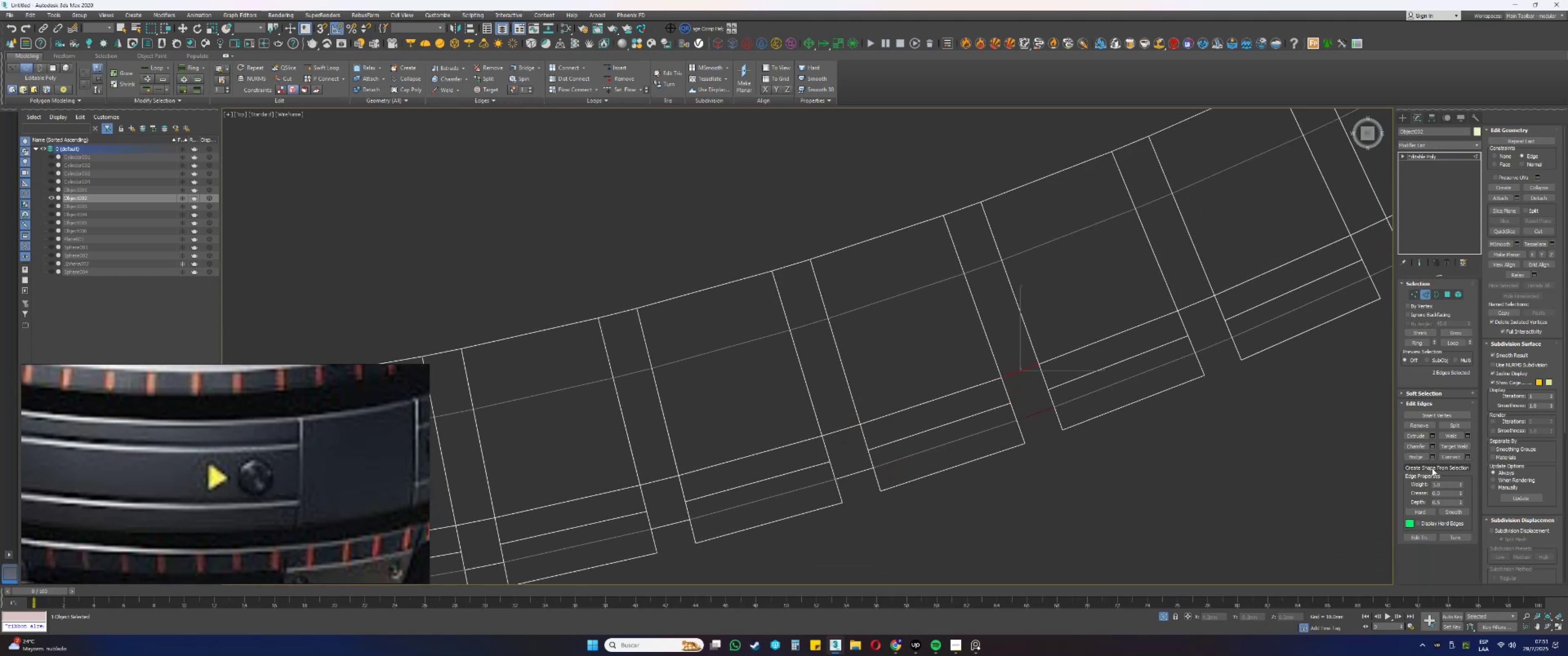 
left_click([1419, 455])
 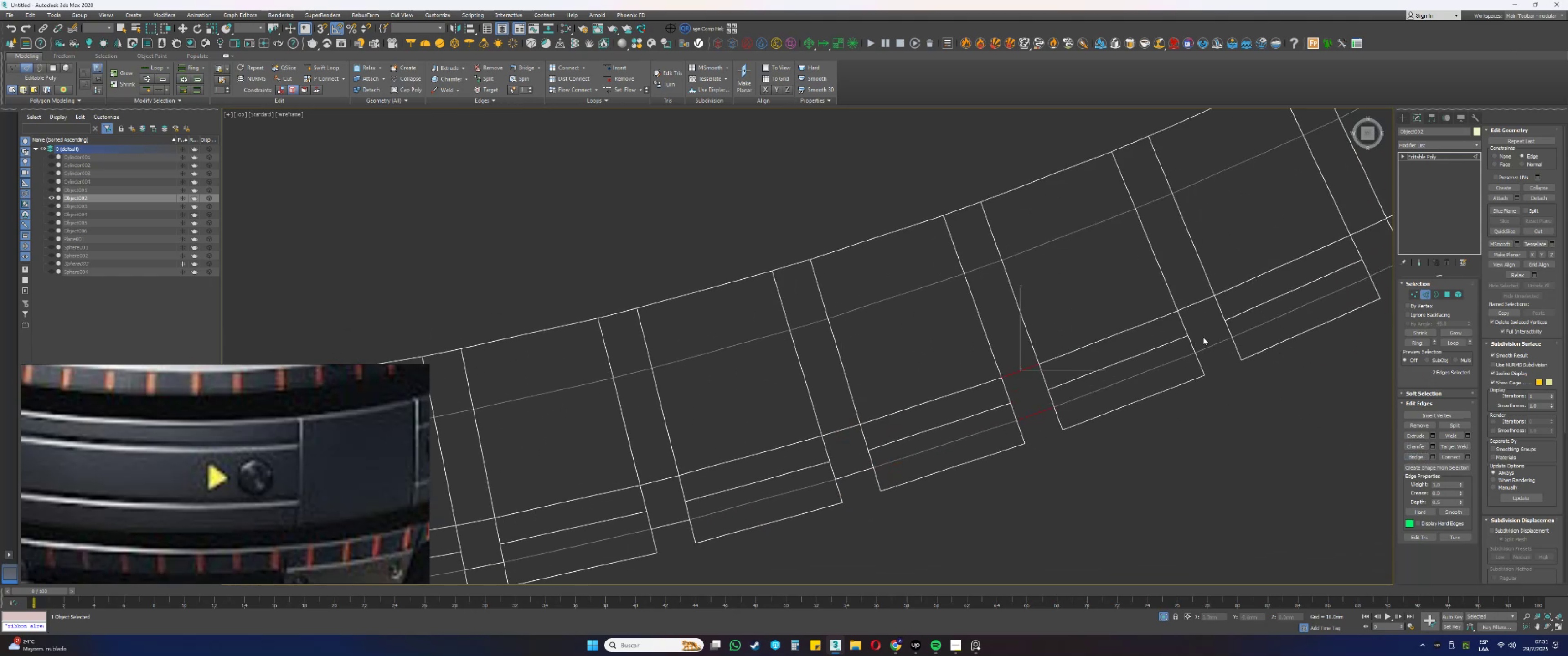 
hold_key(key=ControlLeft, duration=0.34)
 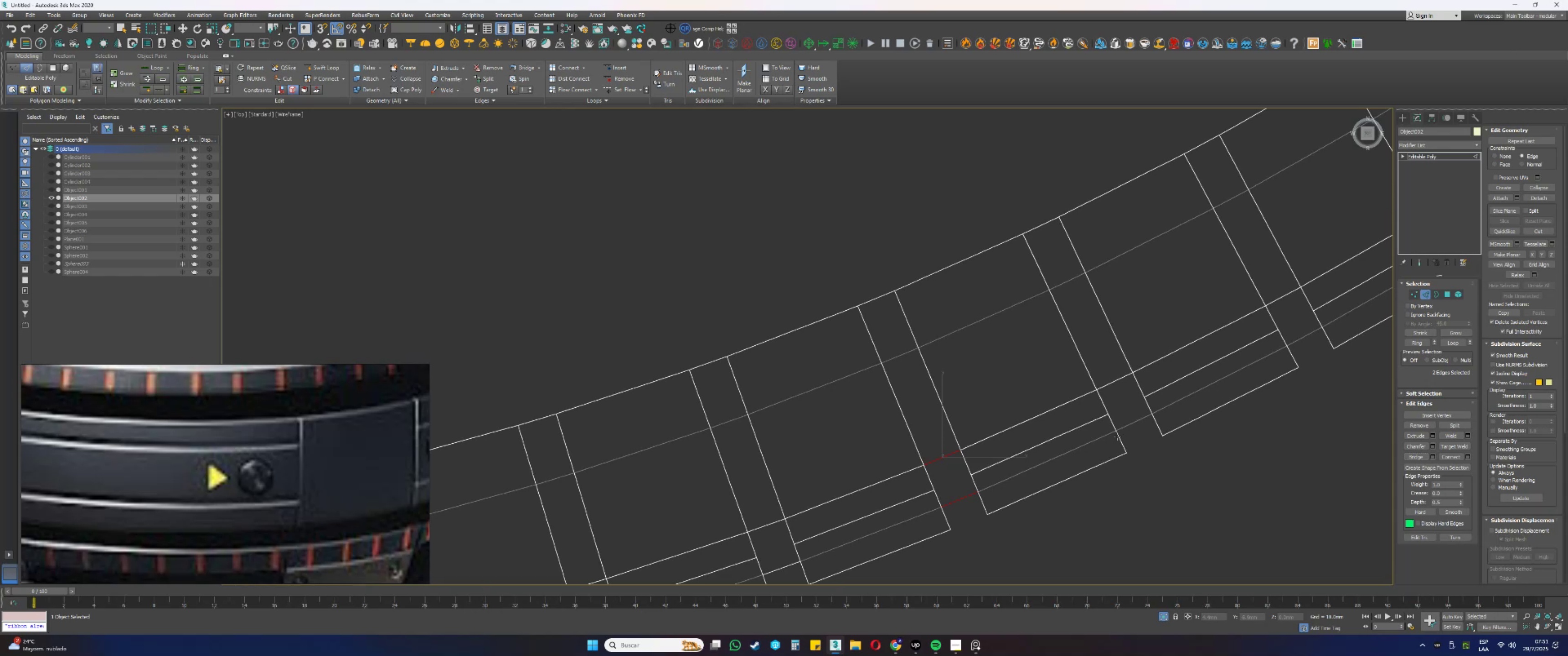 
hold_key(key=ControlLeft, duration=0.34)
 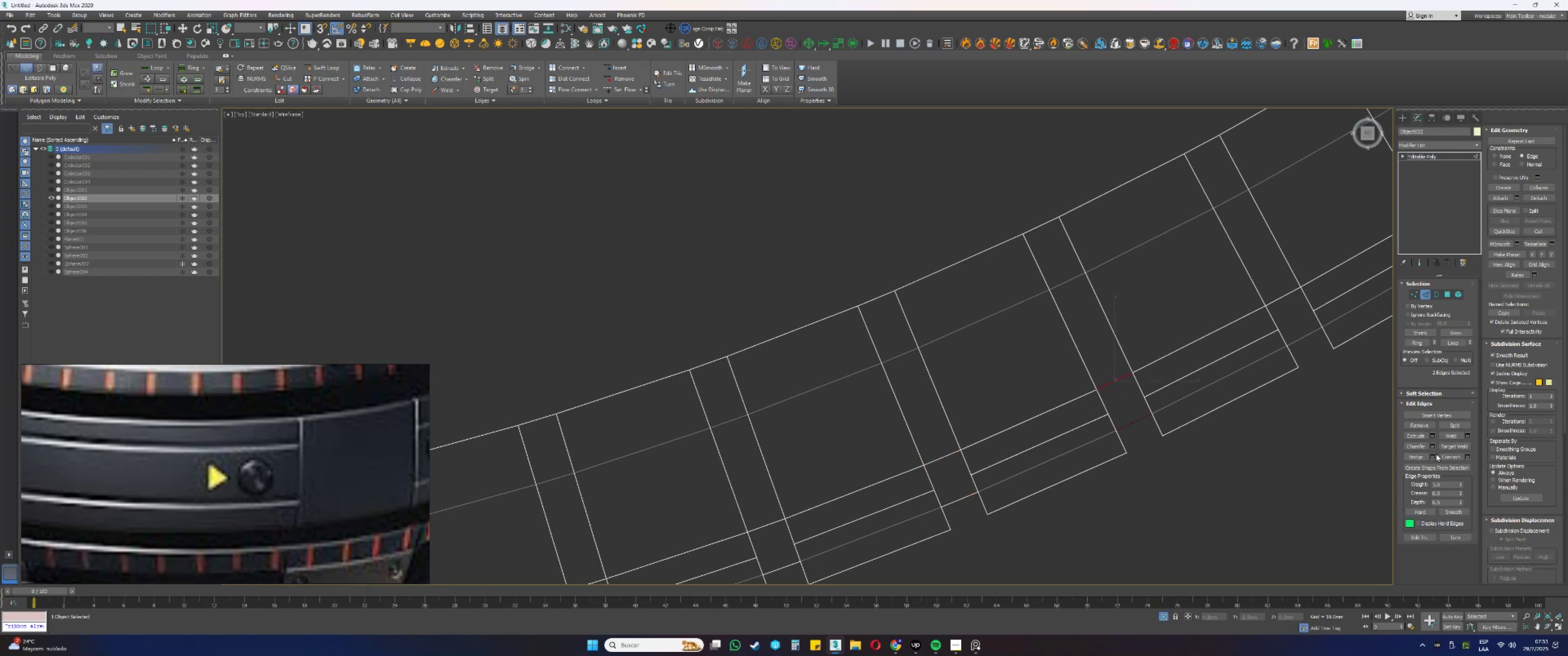 
left_click([1423, 456])
 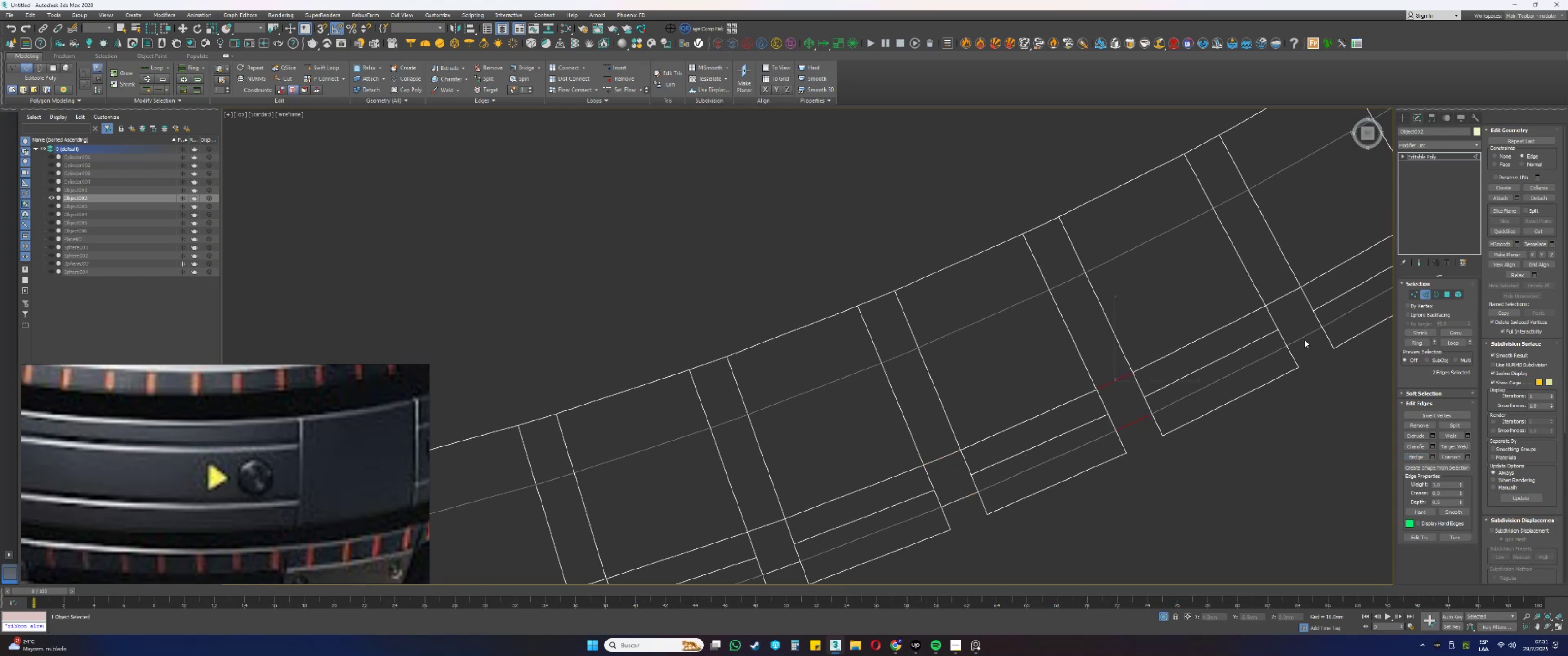 
hold_key(key=ControlLeft, duration=0.43)
 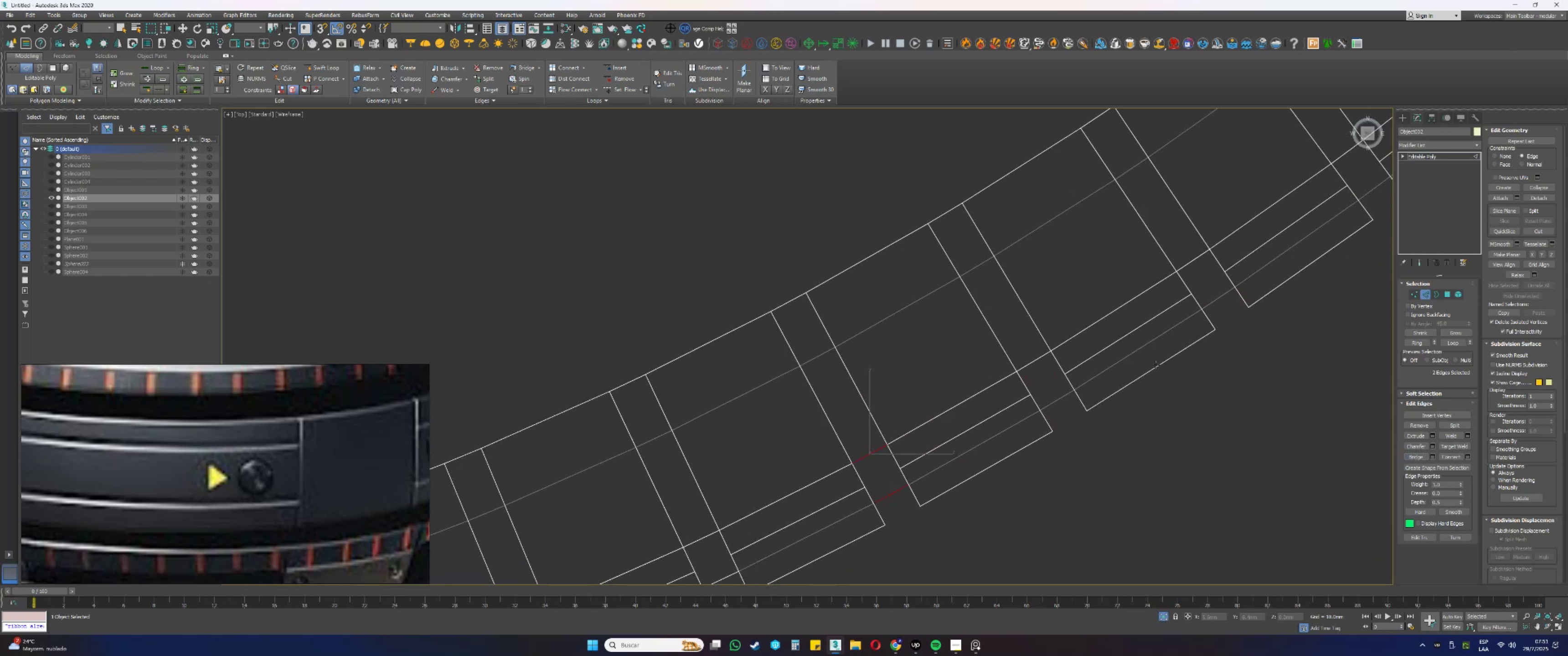 
key(Control+ControlLeft)
 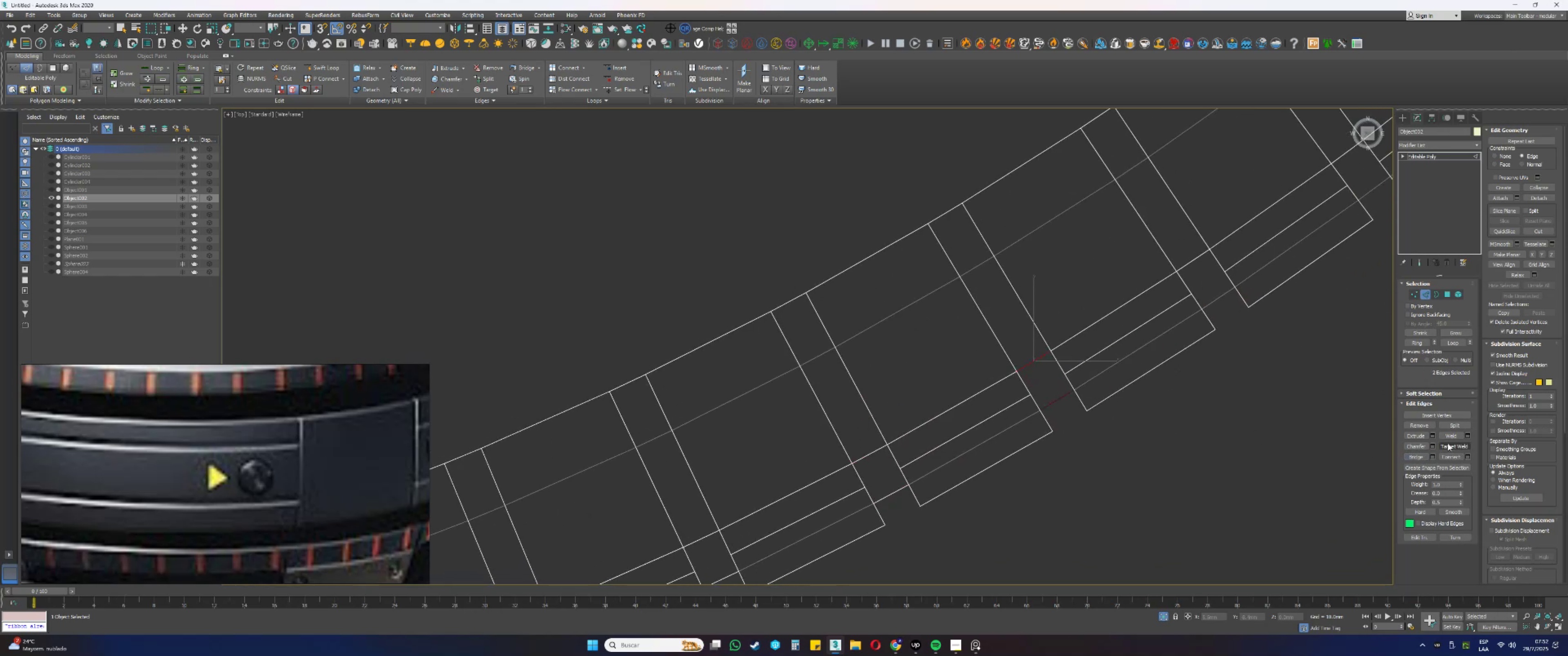 
left_click([1421, 456])
 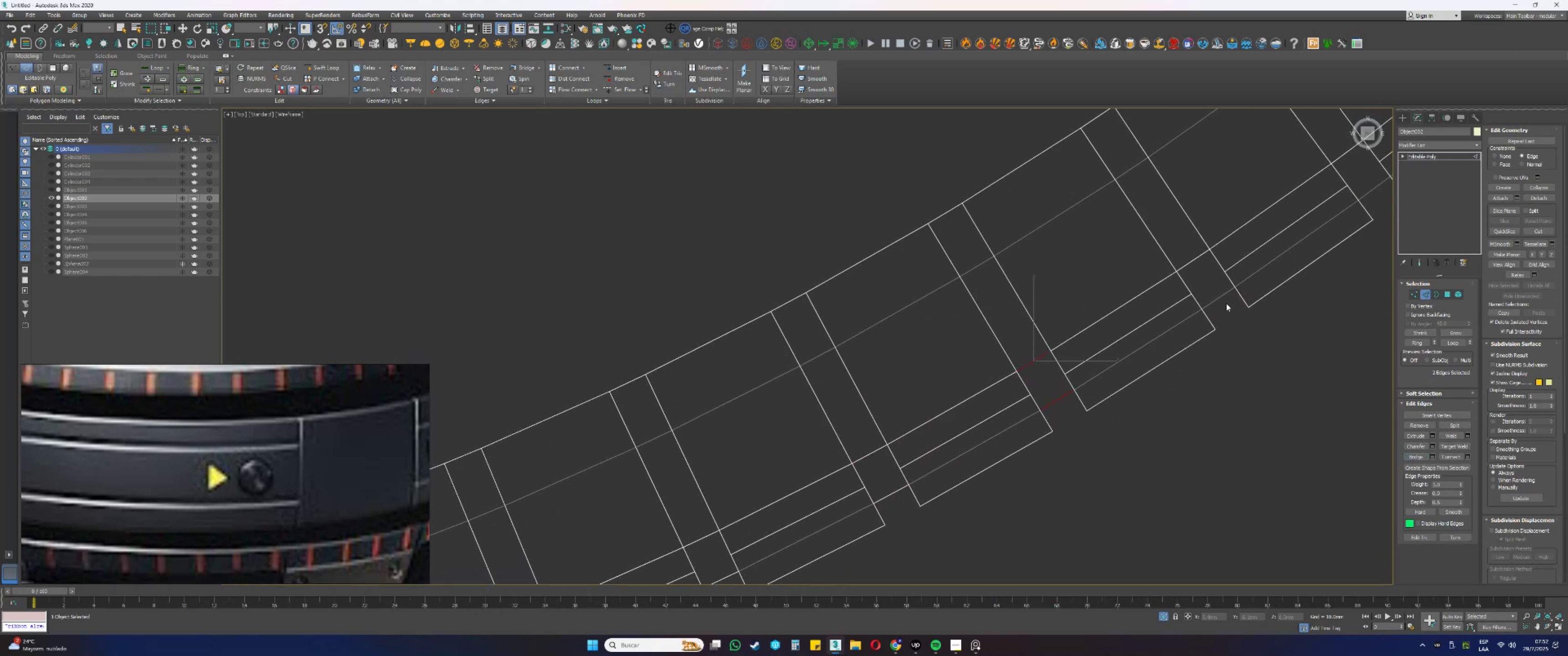 
hold_key(key=ControlLeft, duration=0.36)
 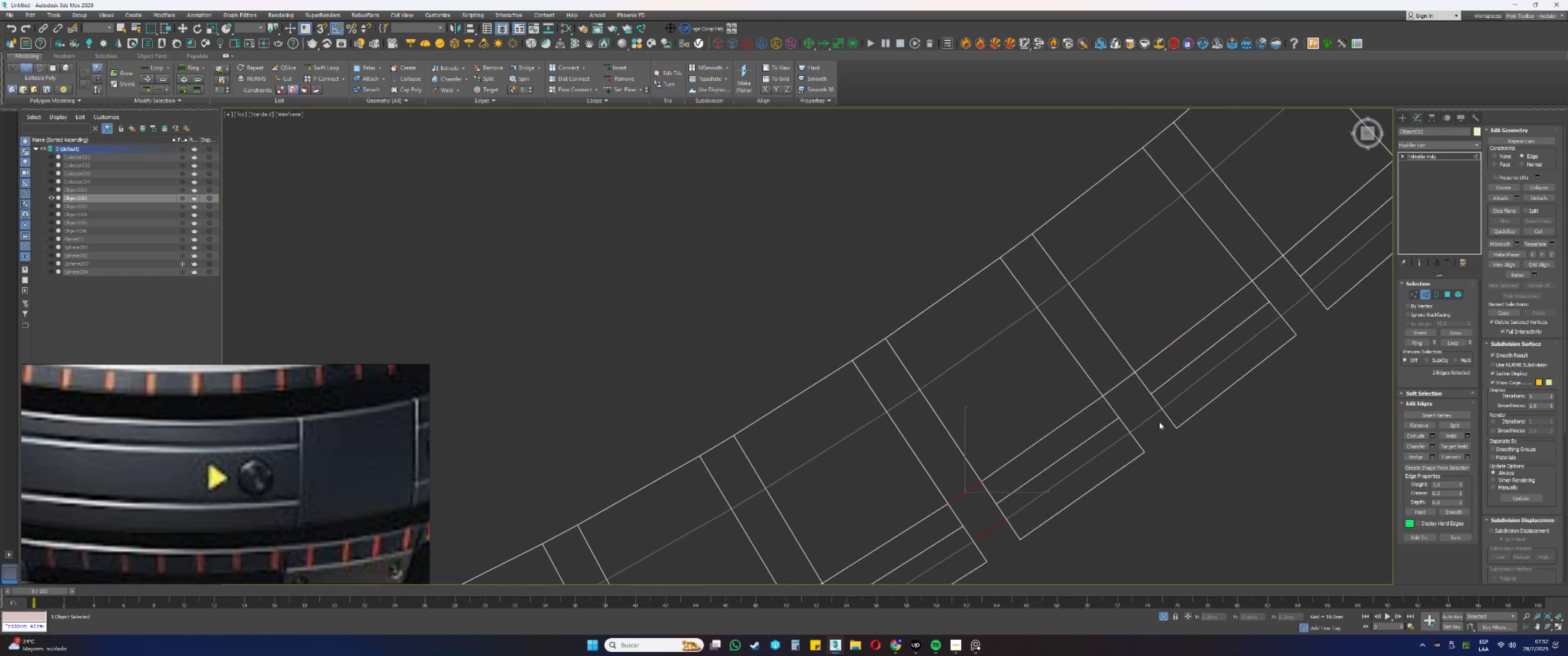 
hold_key(key=ControlLeft, duration=0.69)
double_click([1110, 373])
 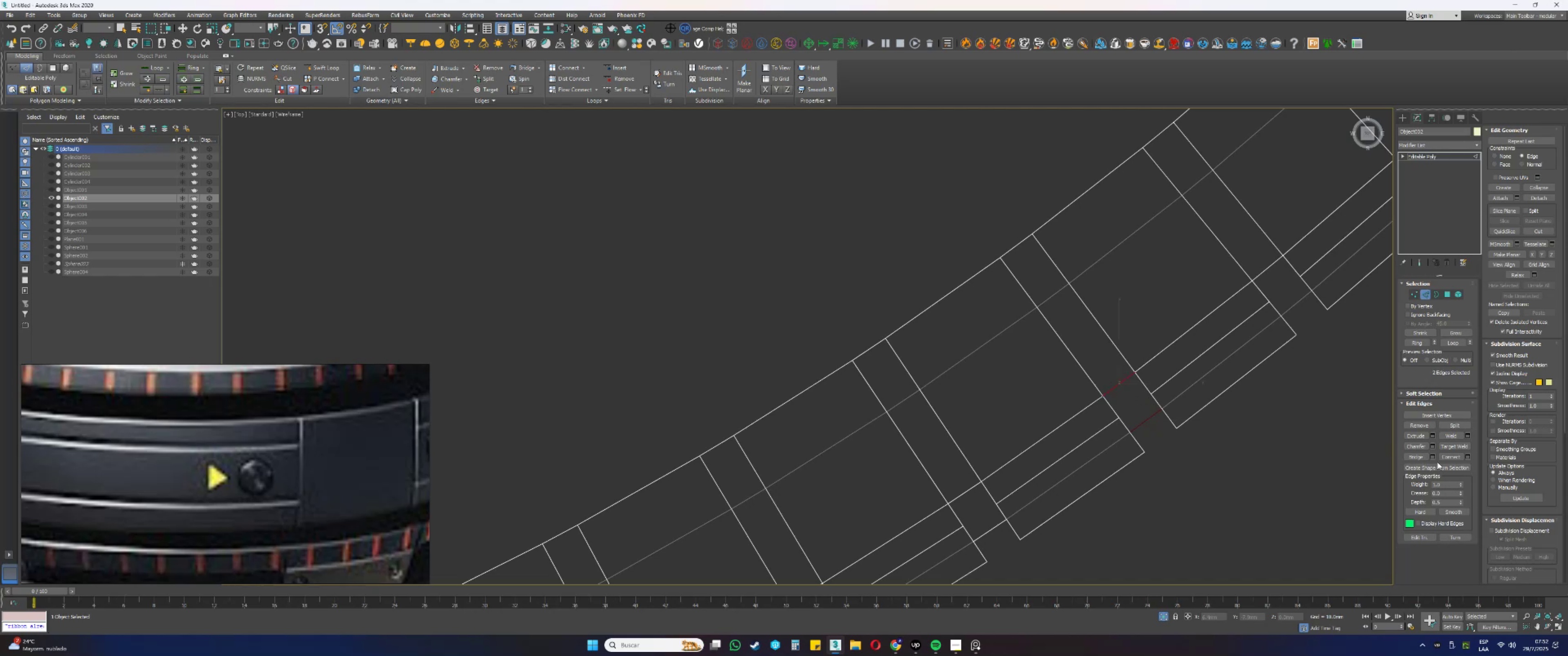 
left_click([1420, 458])
 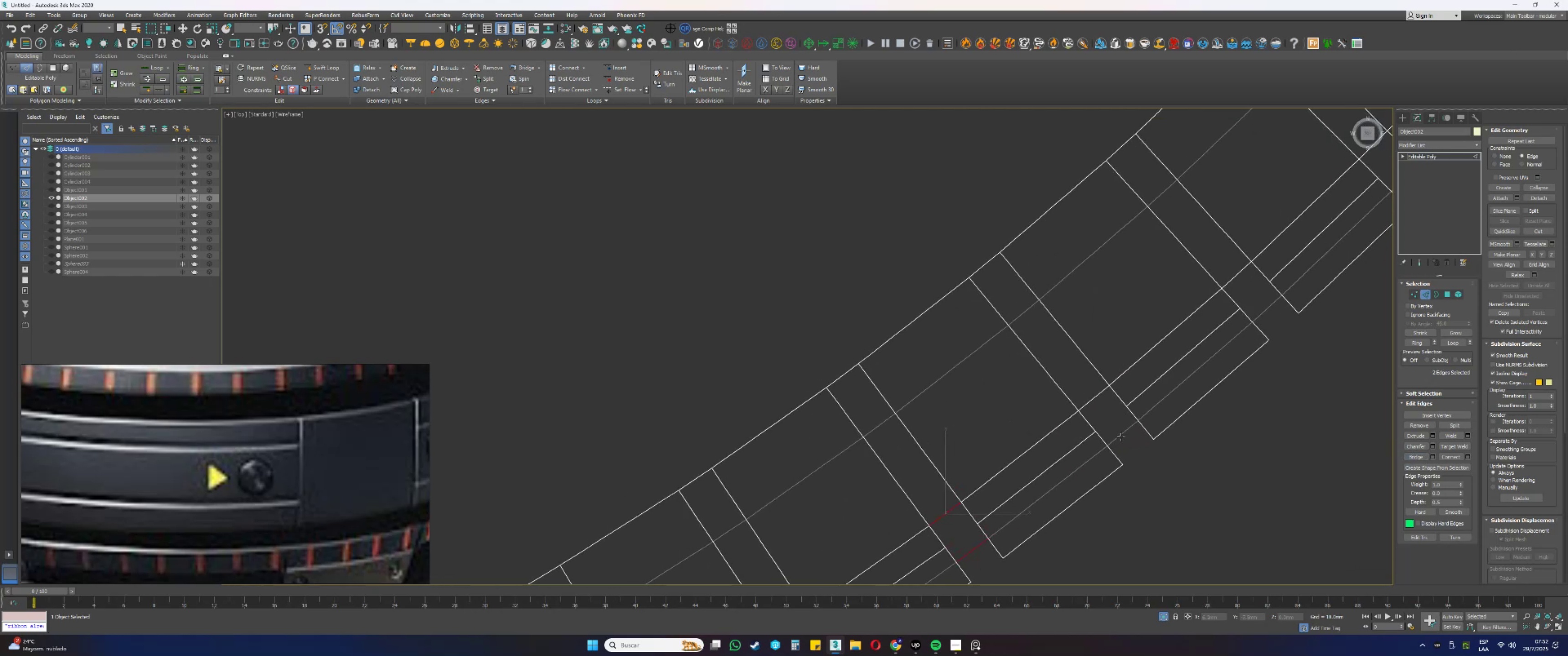 
hold_key(key=ControlLeft, duration=0.39)
 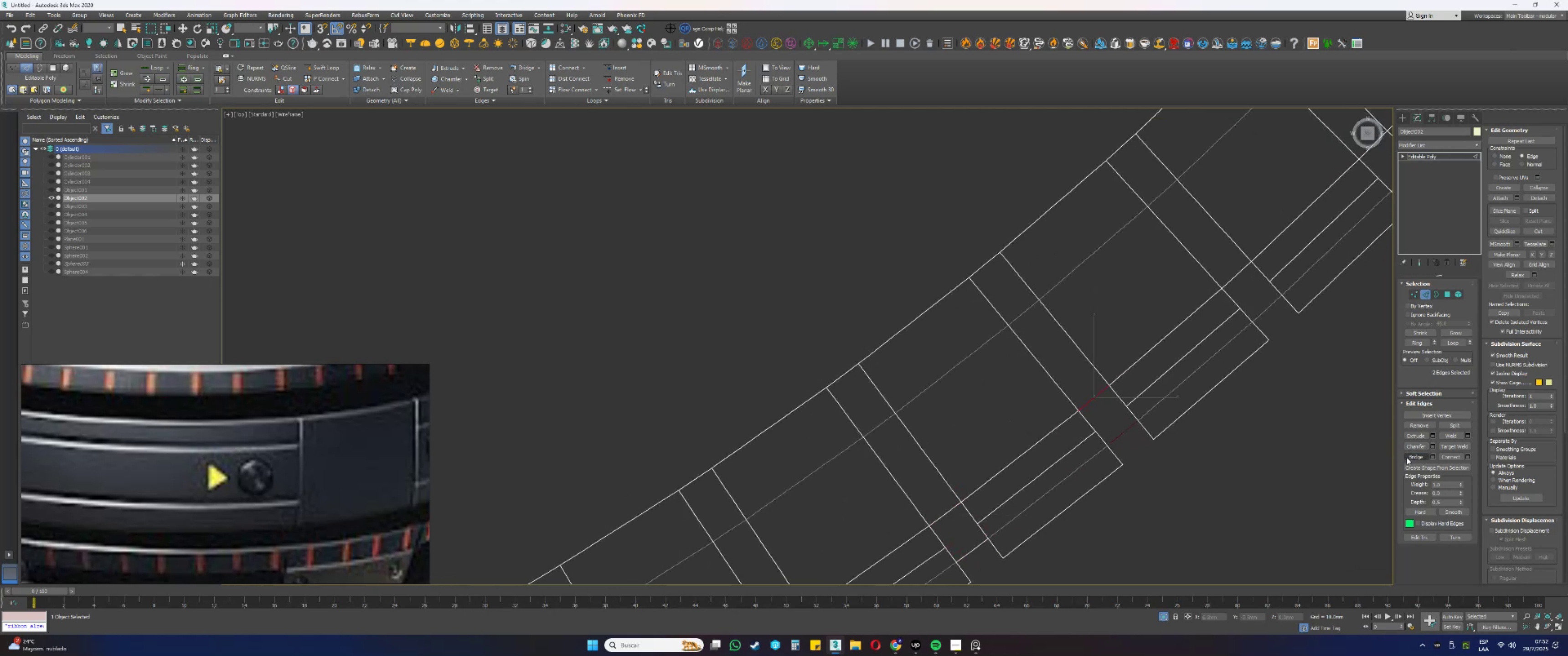 
left_click([1413, 454])
 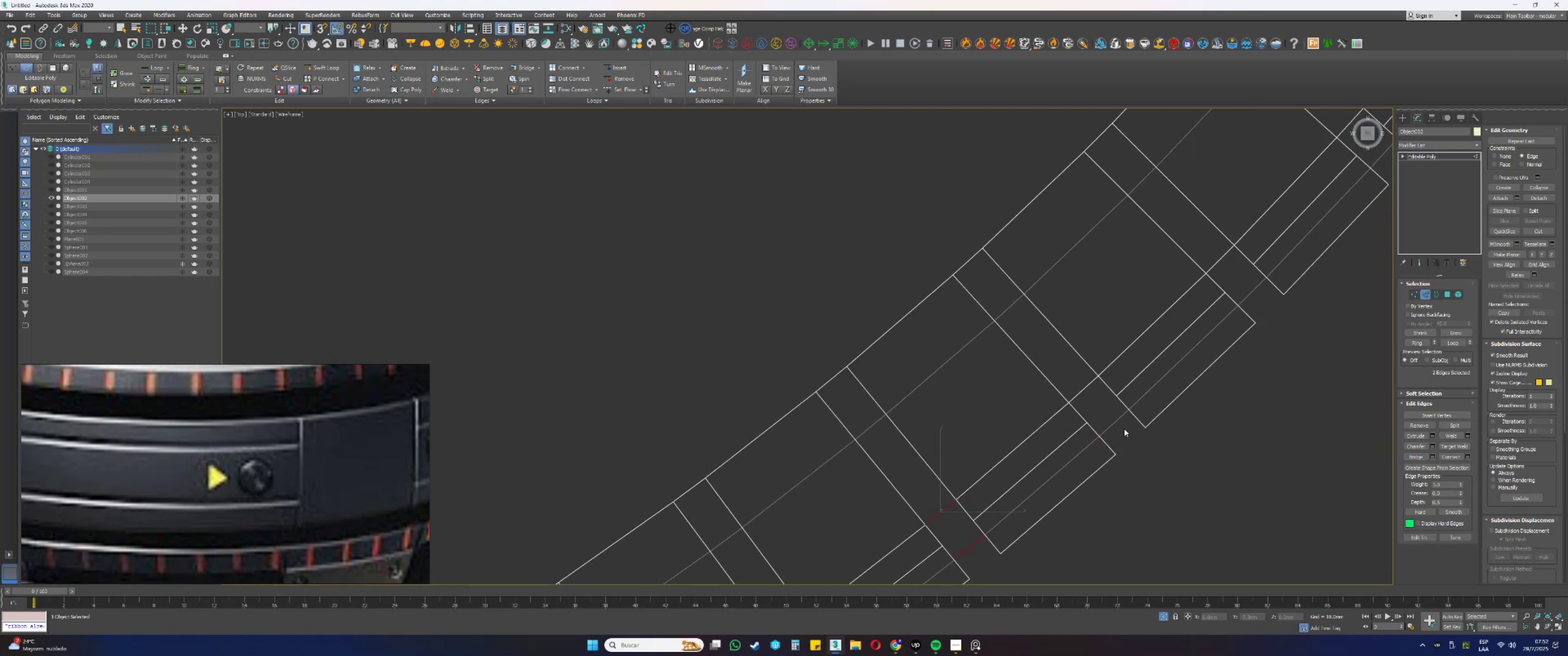 
hold_key(key=ControlLeft, duration=0.45)
 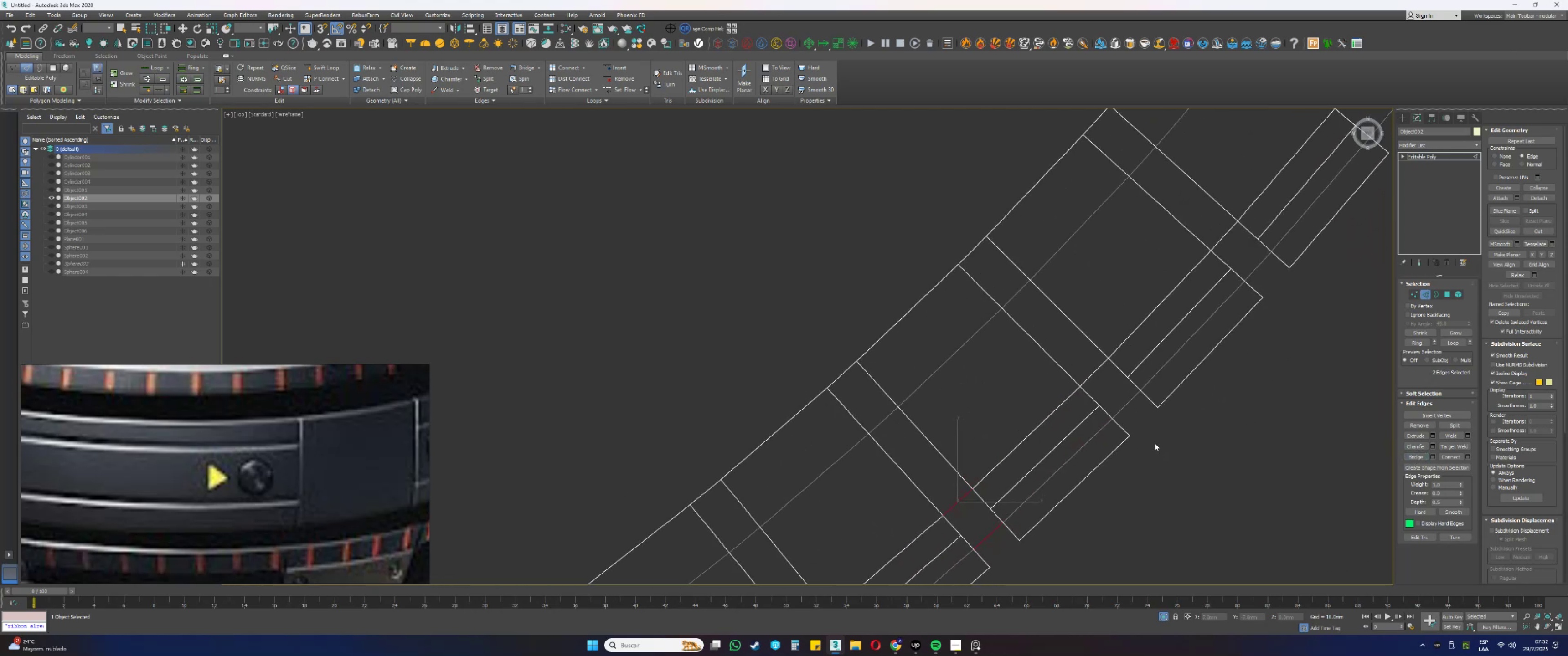 
hold_key(key=ControlLeft, duration=0.41)
 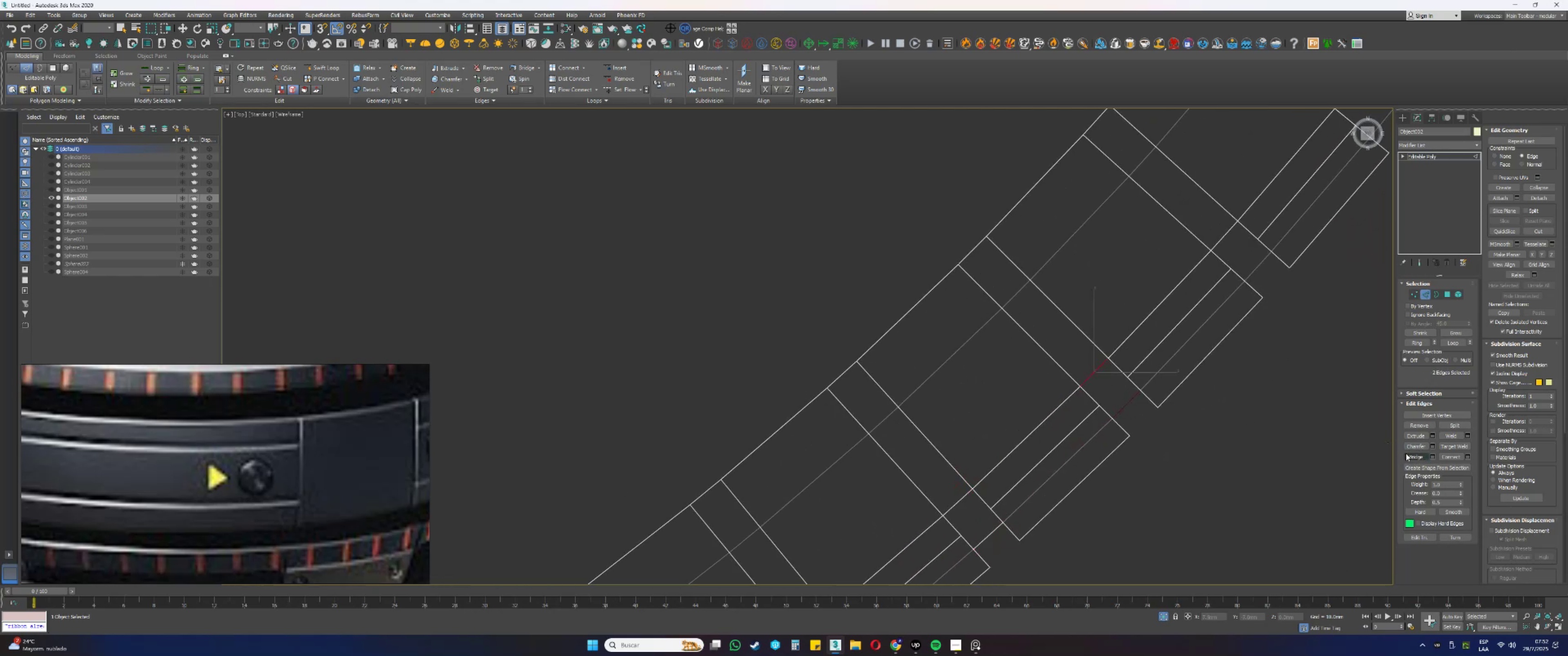 
left_click([1412, 456])
 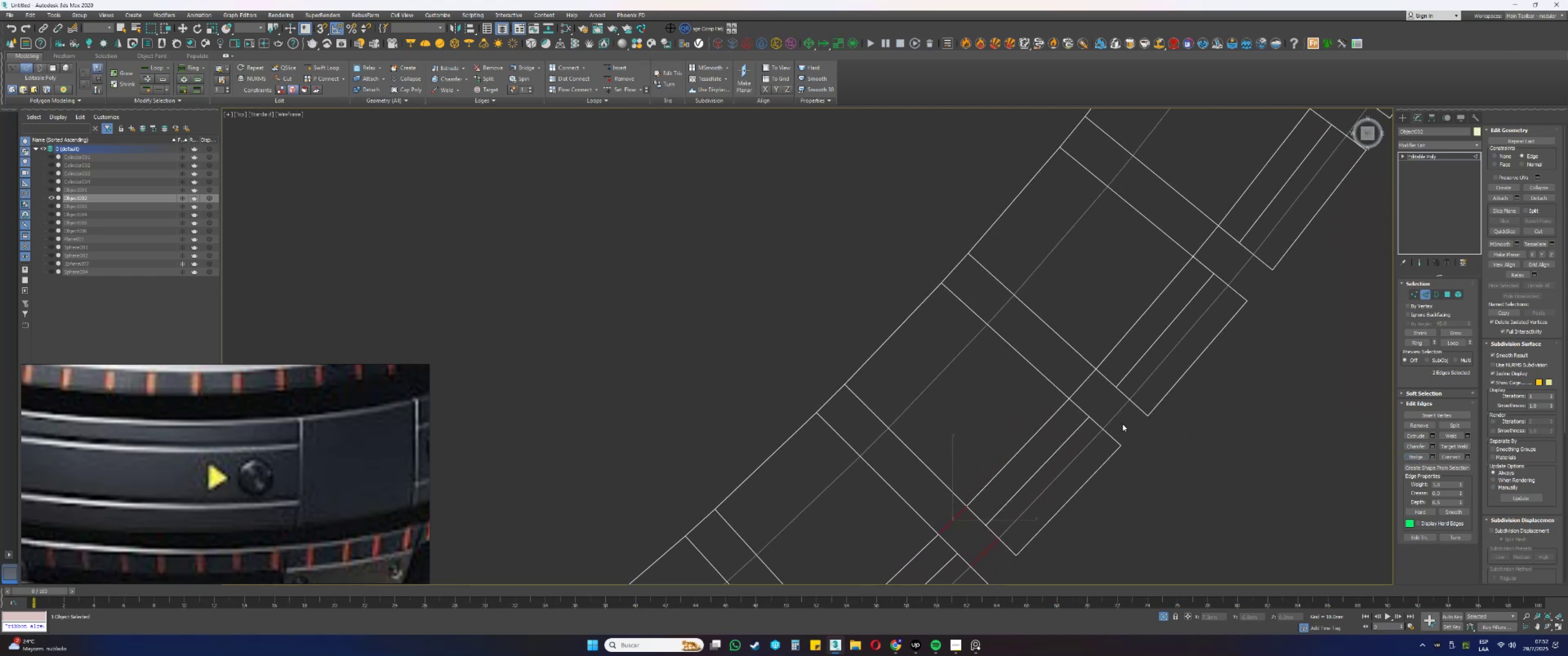 
hold_key(key=ControlLeft, duration=0.69)
 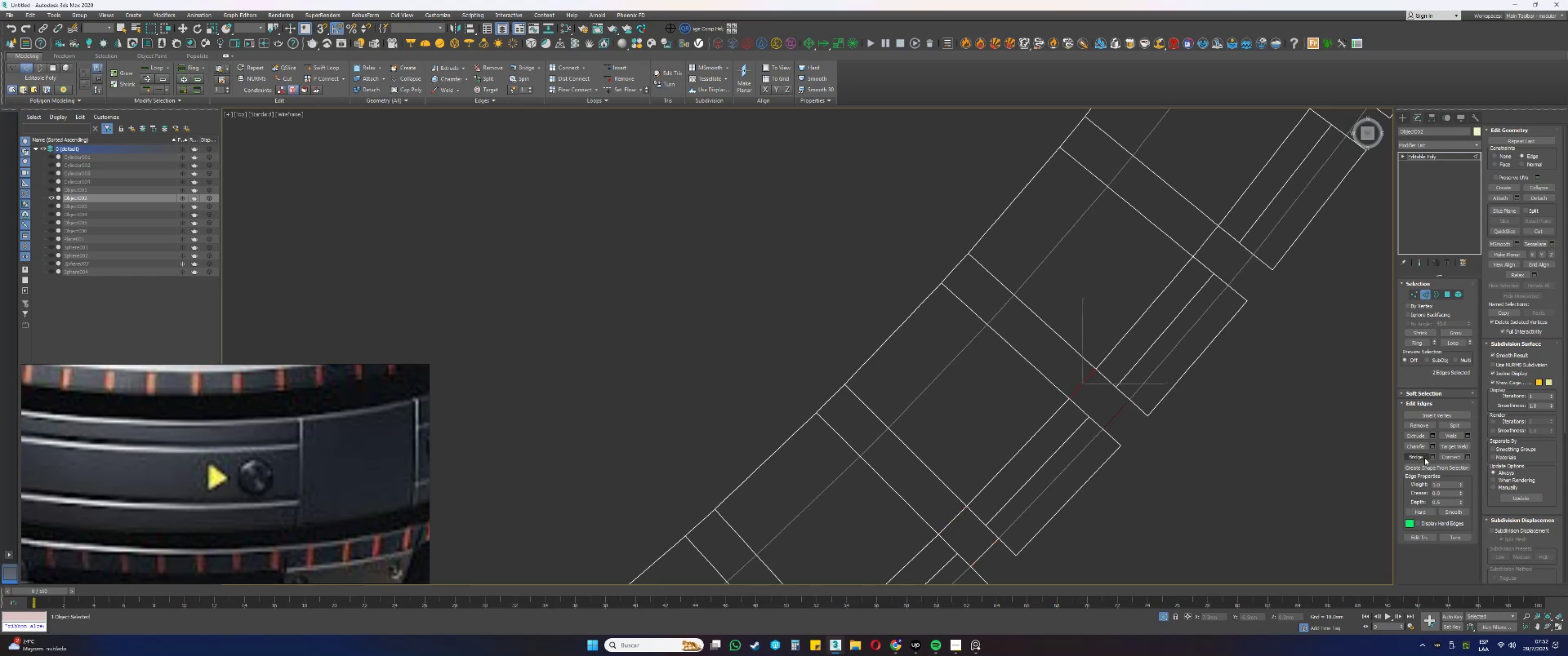 
left_click([1418, 455])
 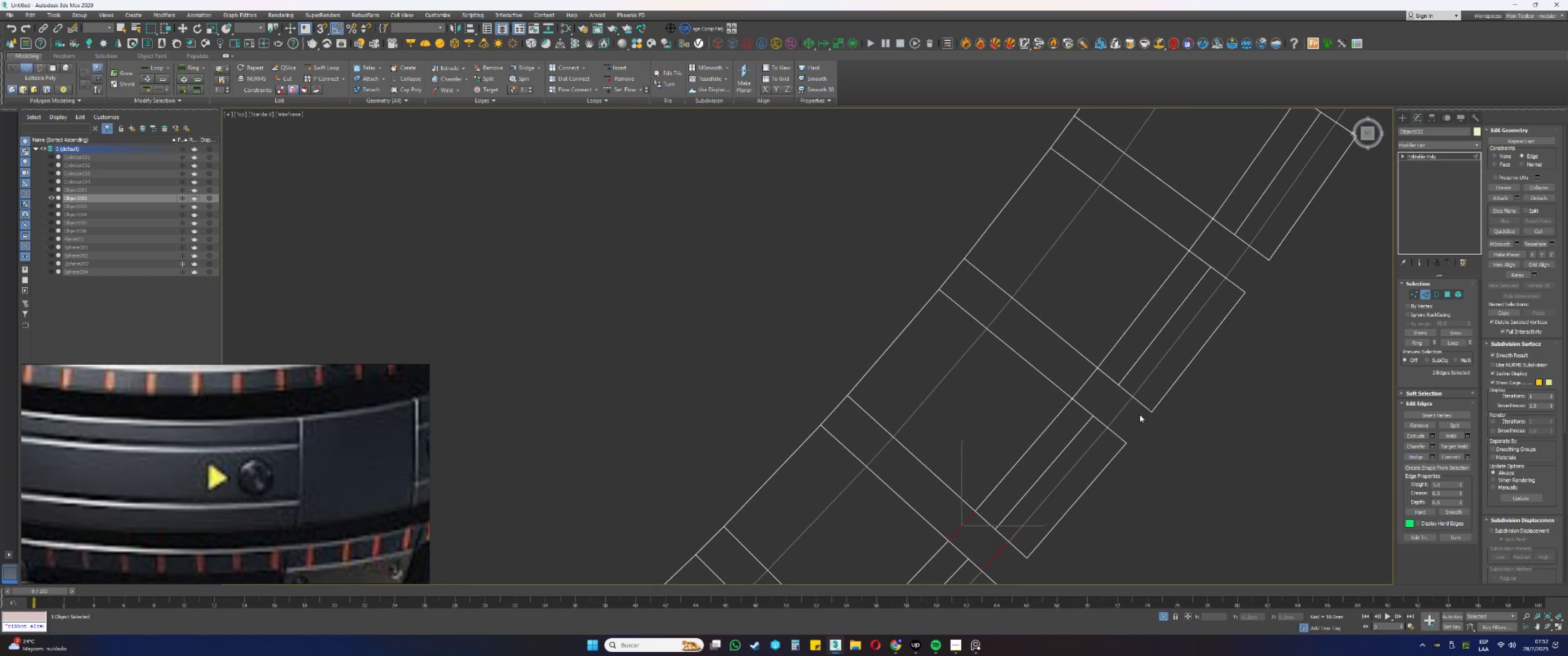 
hold_key(key=ControlLeft, duration=0.39)
 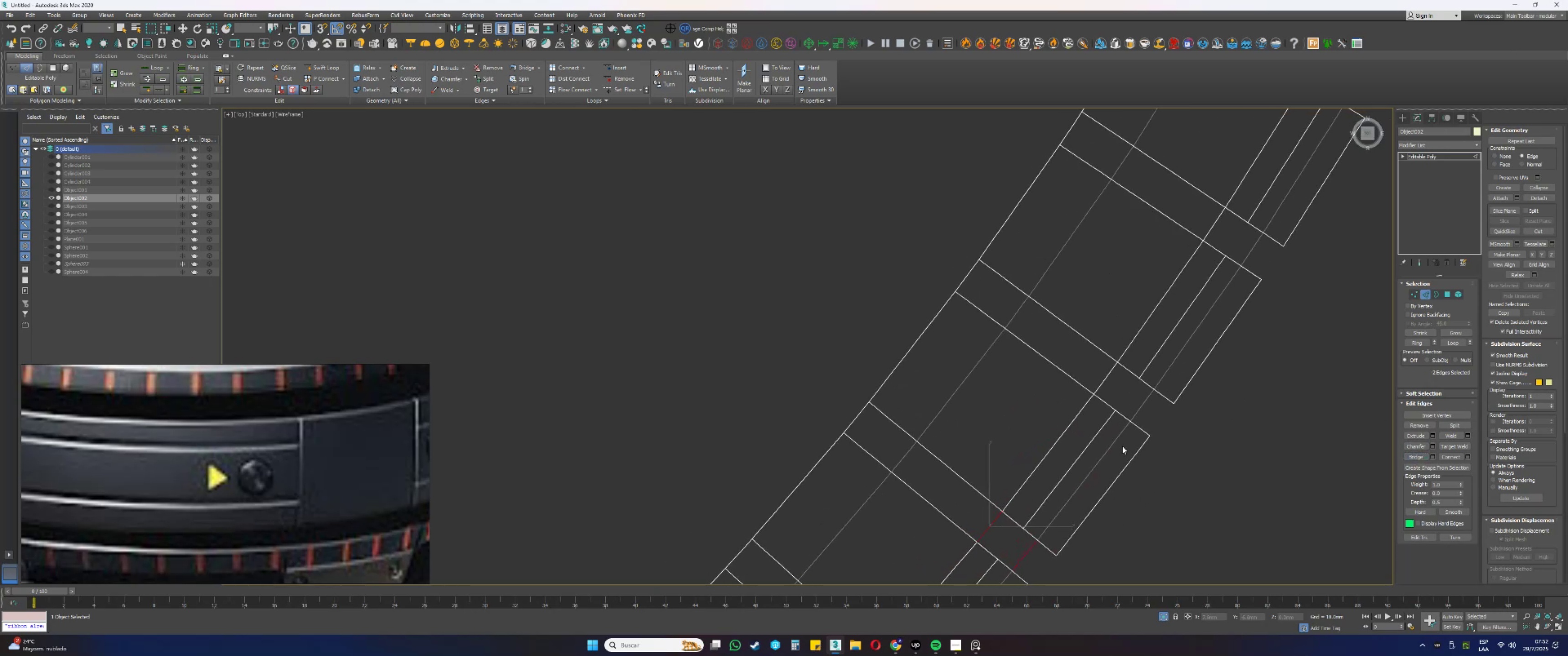 
hold_key(key=ControlLeft, duration=0.37)
 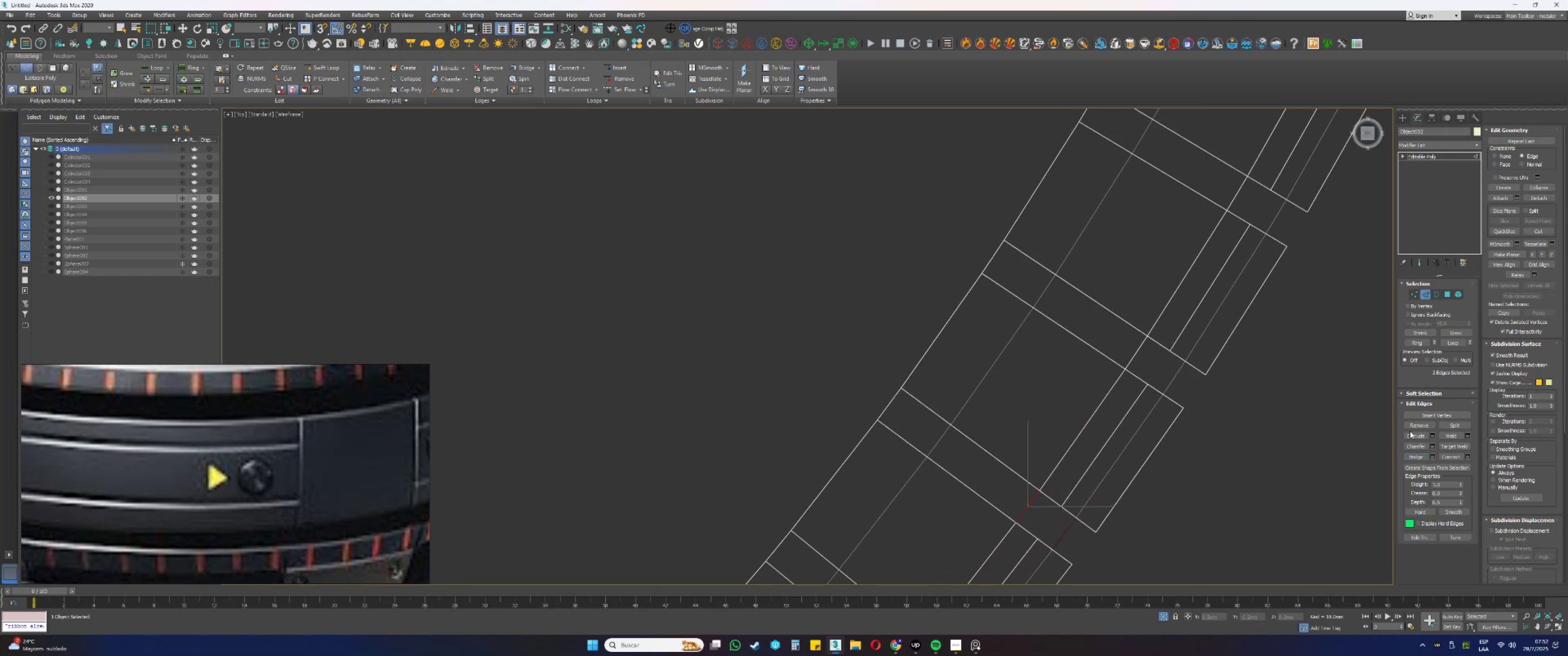 
left_click([1411, 454])
 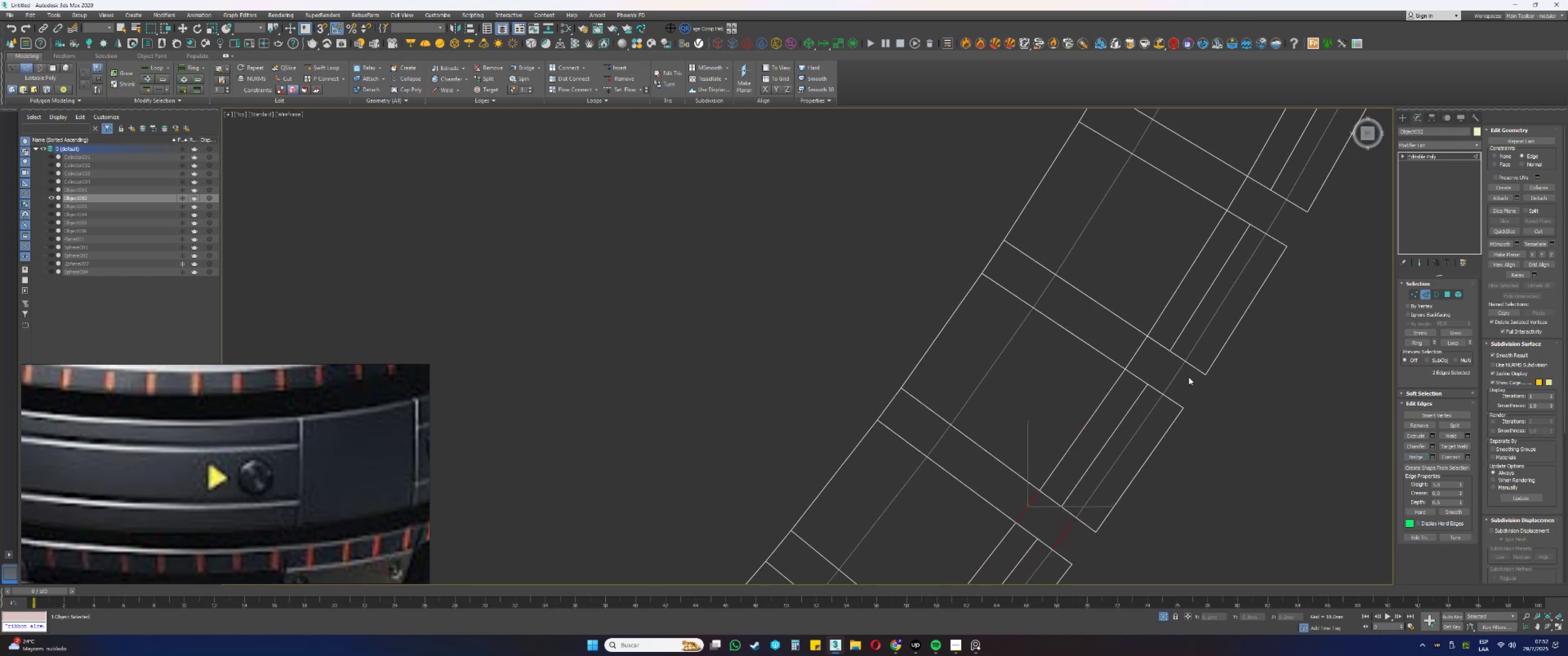 
hold_key(key=ControlLeft, duration=0.32)
 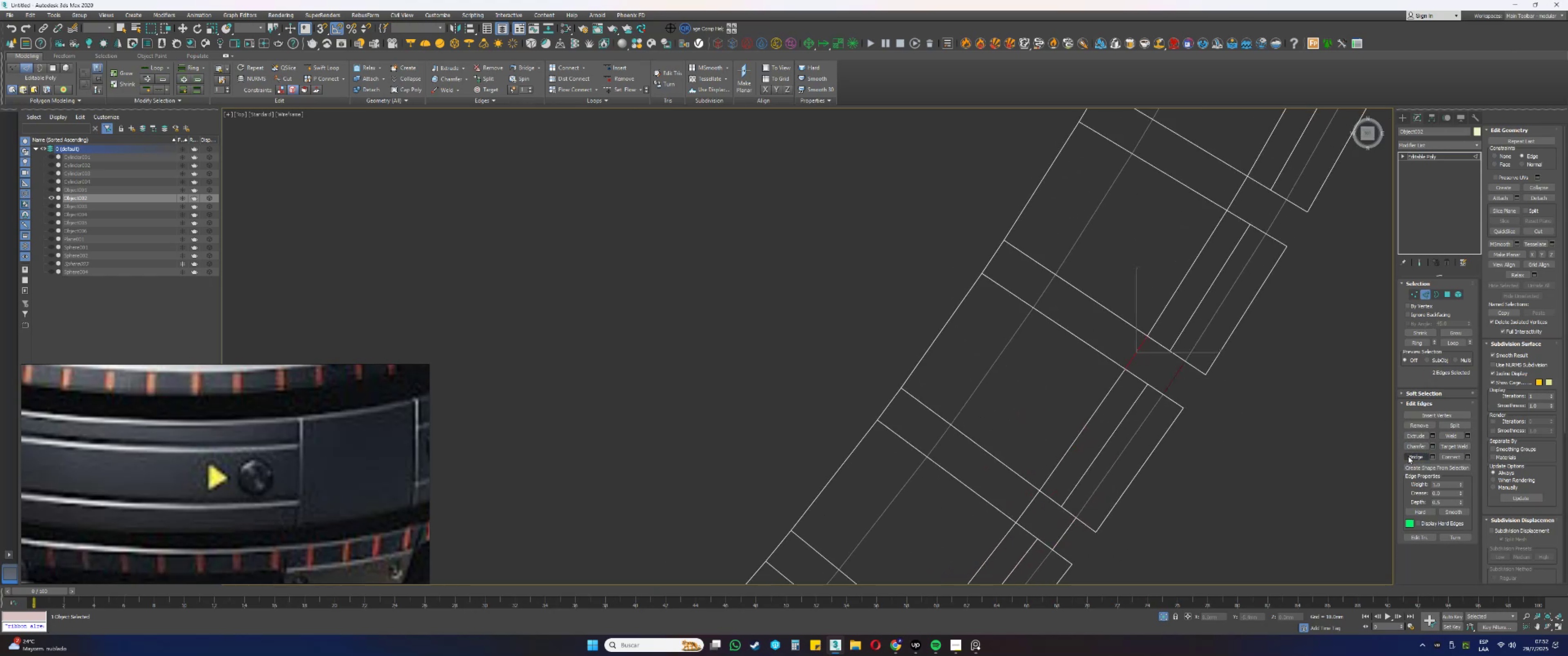 
left_click([1421, 457])
 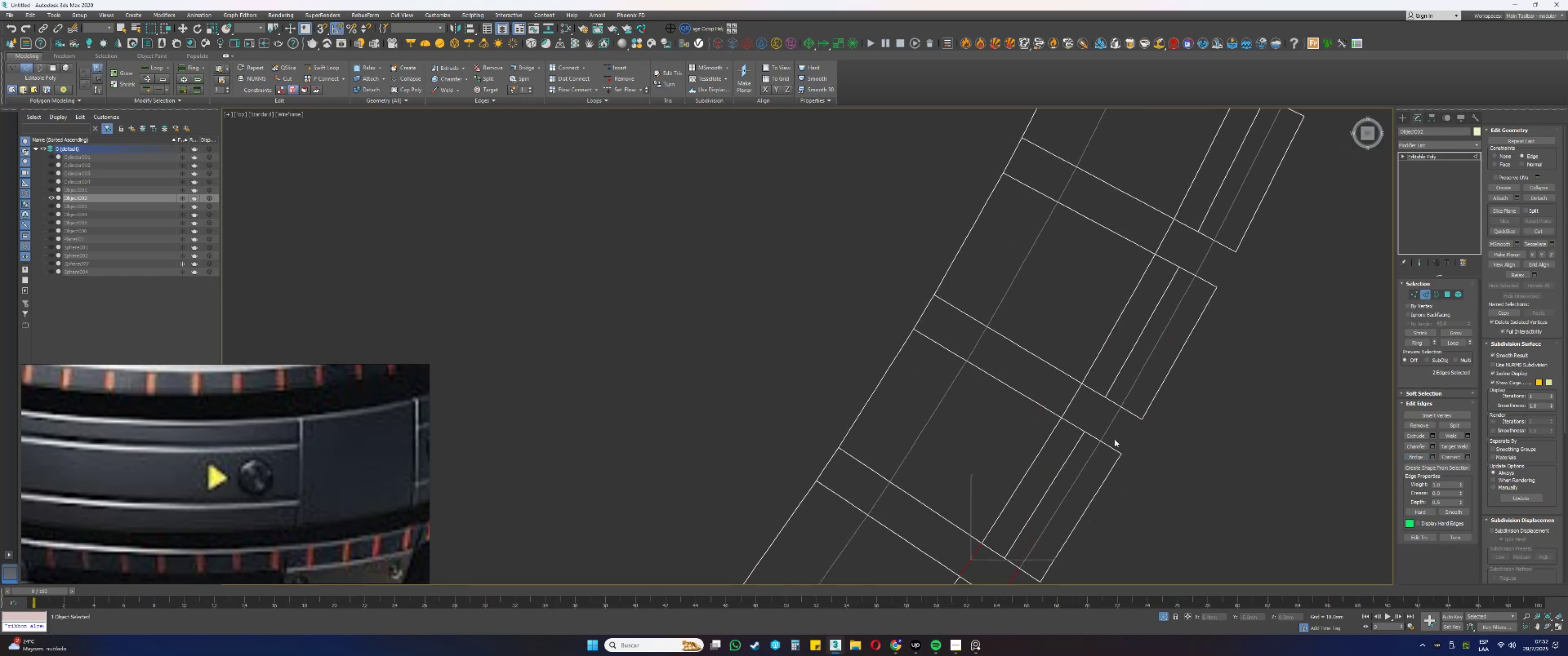 
hold_key(key=ControlLeft, duration=0.36)
 